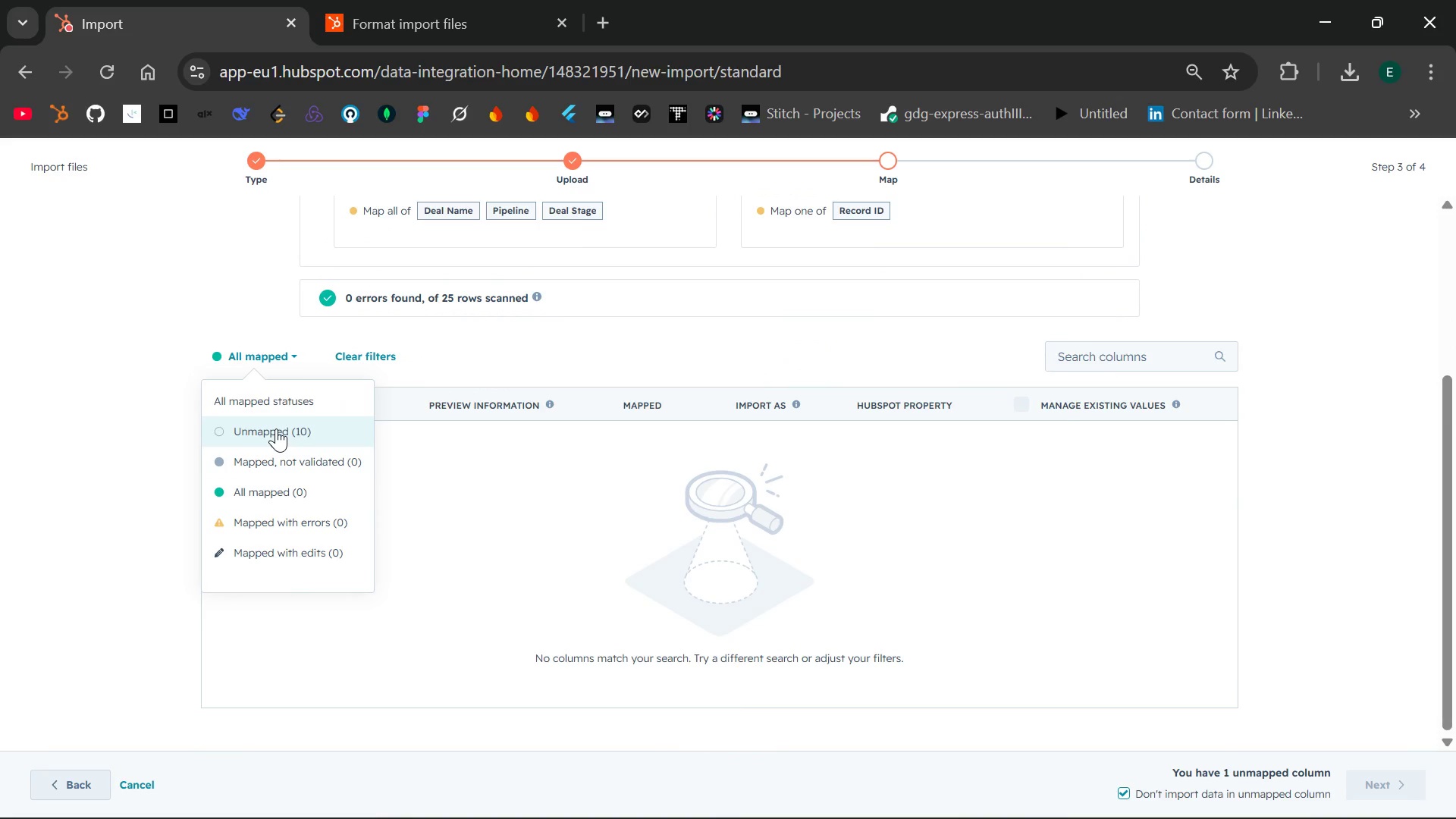 
left_click([276, 428])
 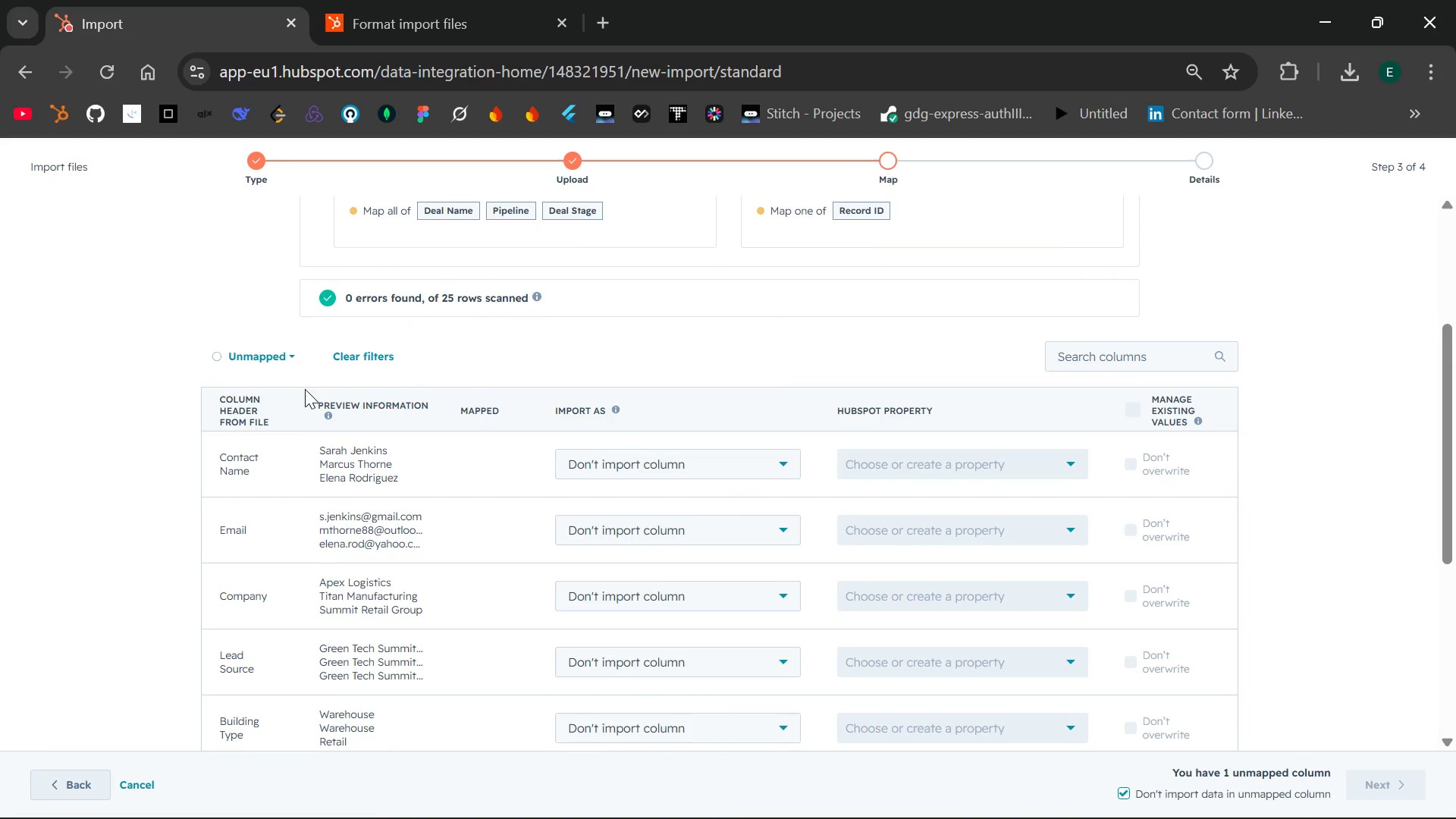 
left_click([272, 357])
 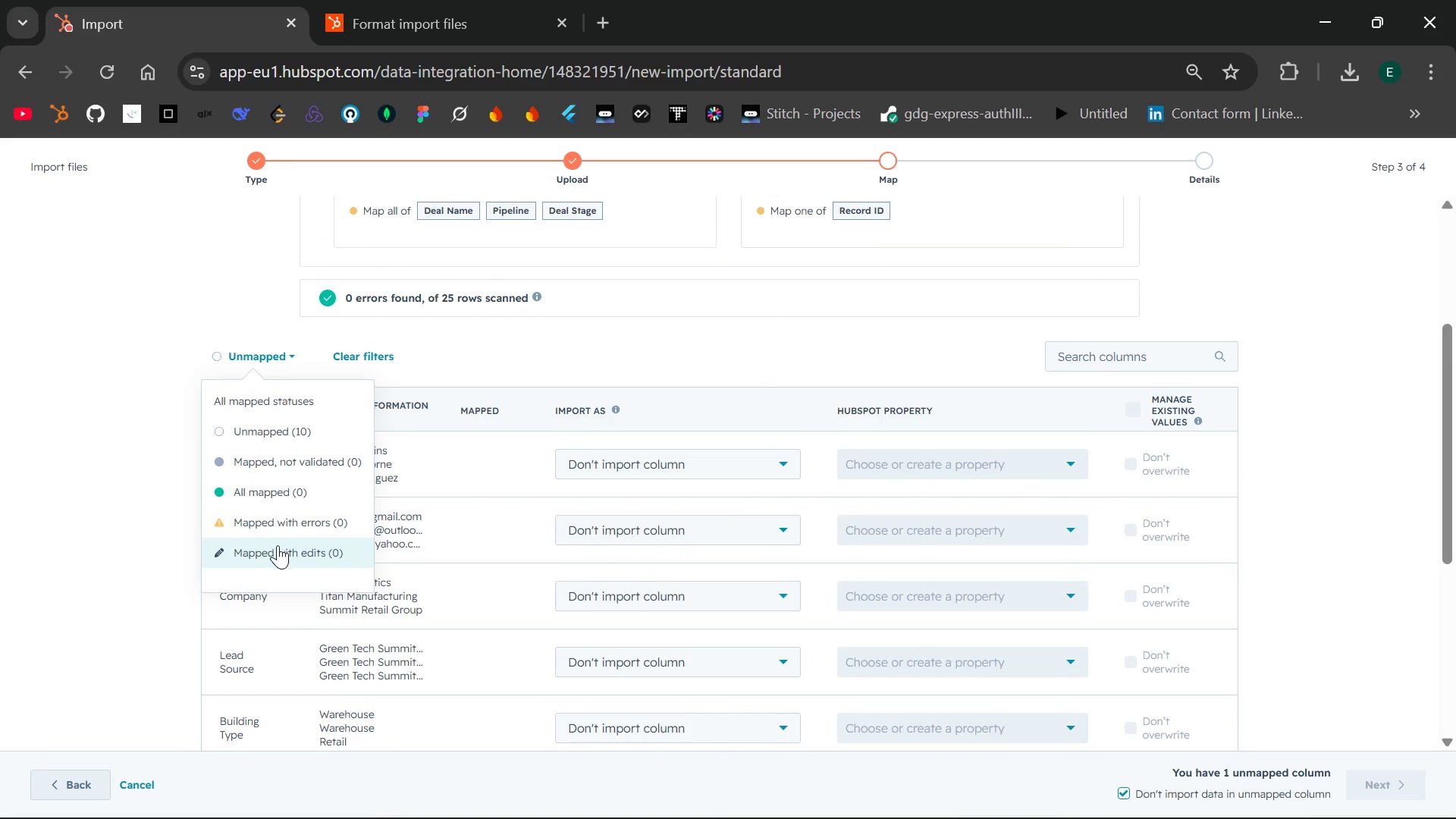 
left_click([278, 545])
 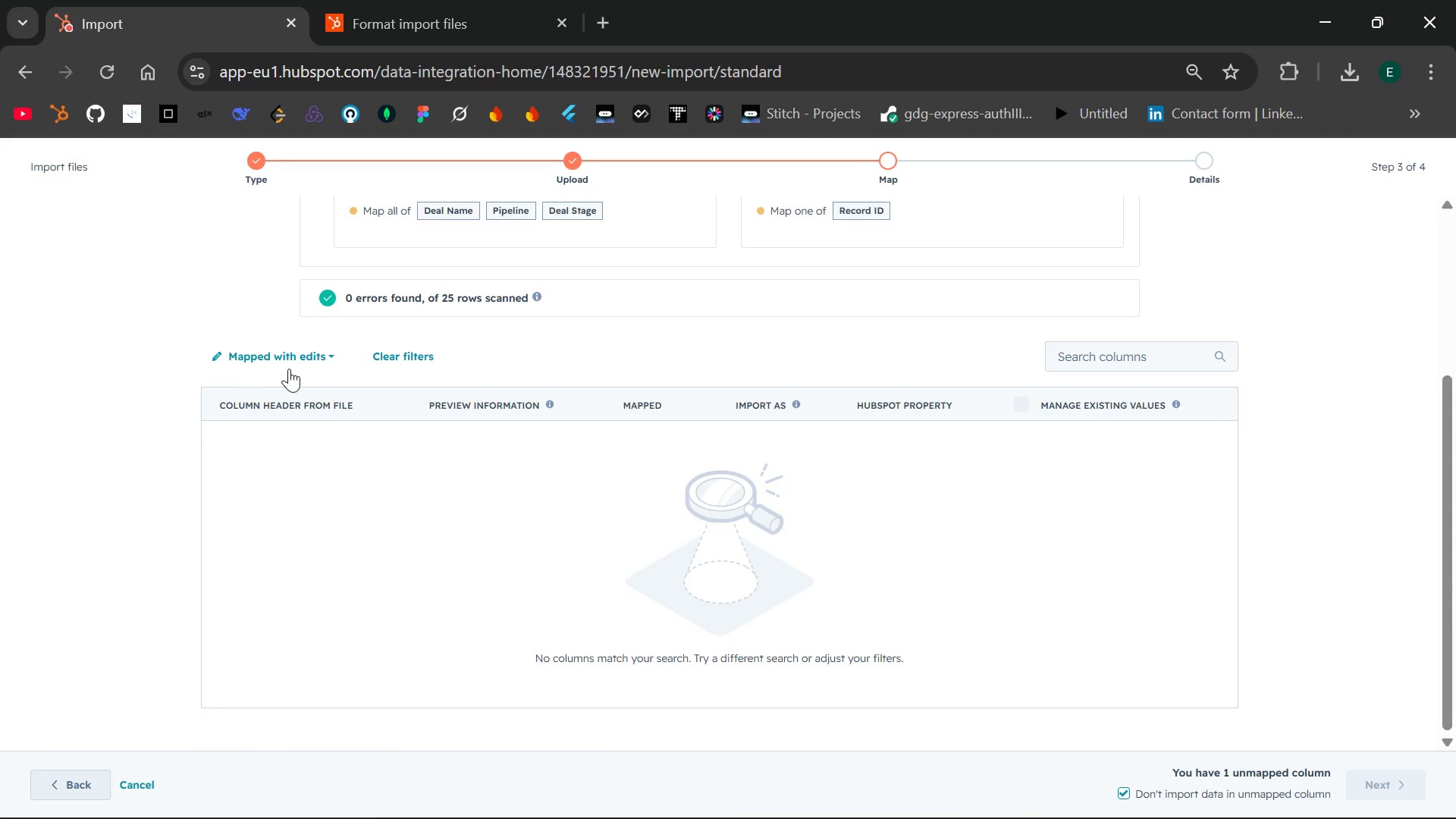 
left_click([292, 364])
 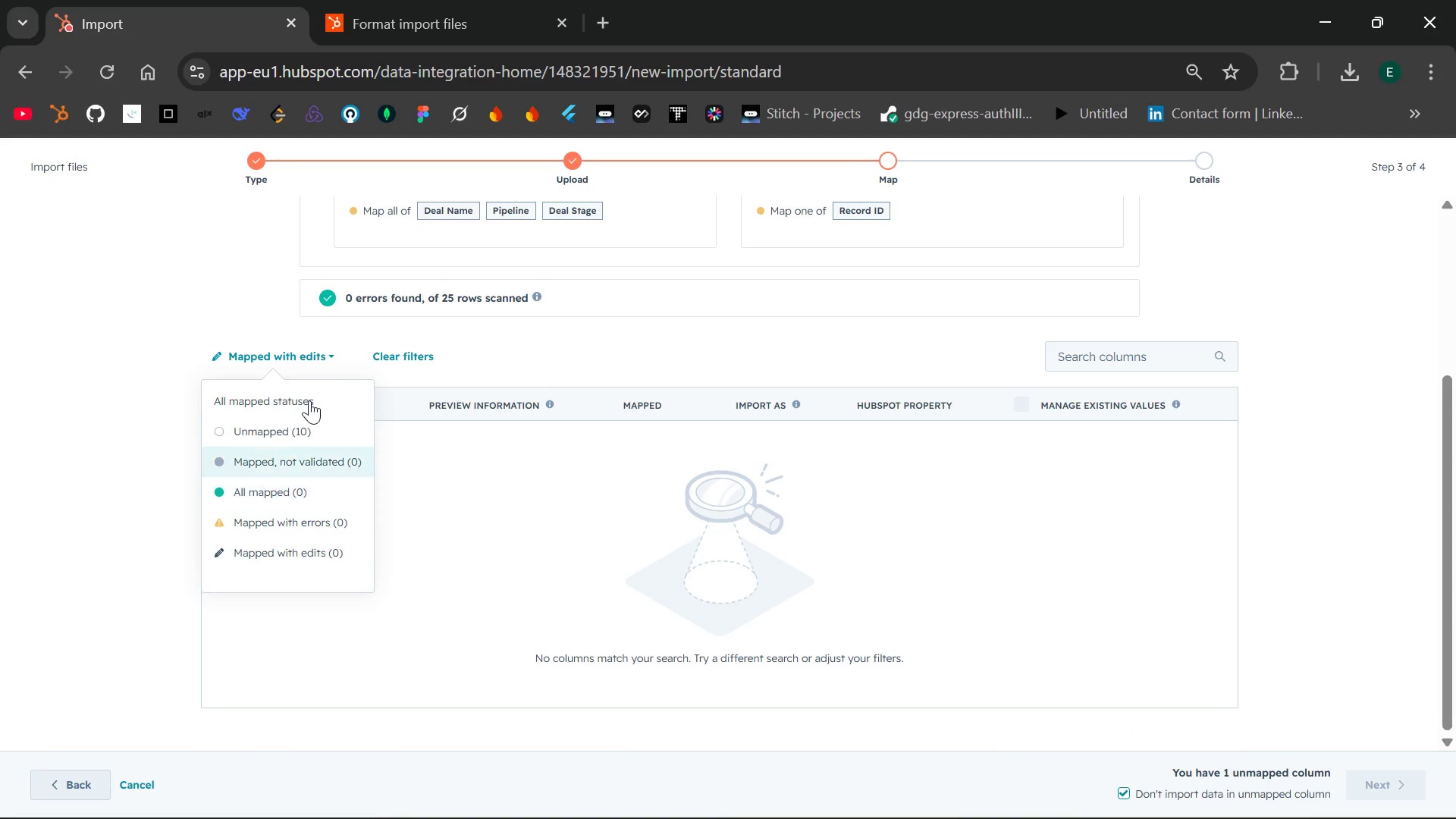 
left_click([416, 348])
 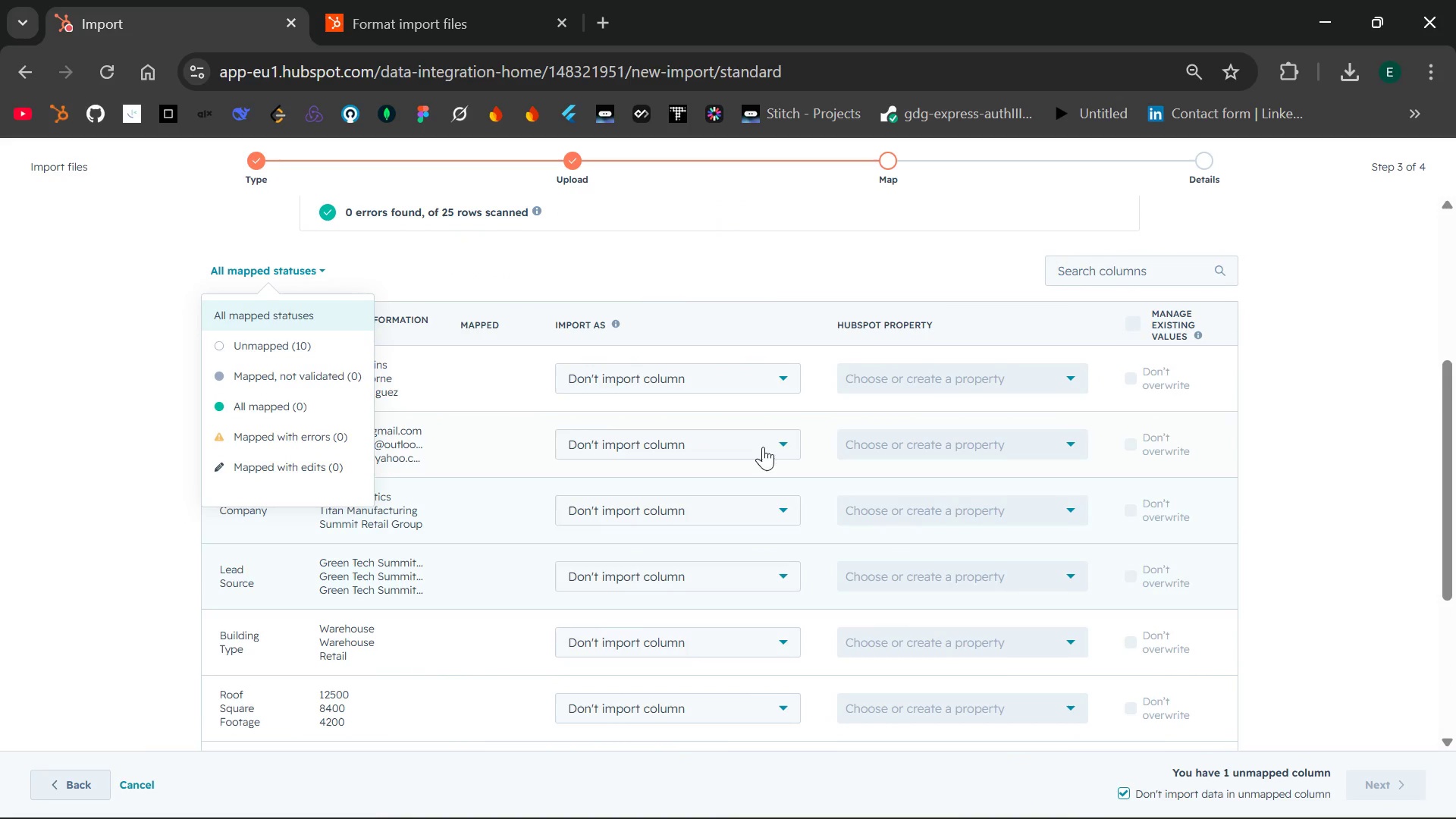 
left_click([786, 362])
 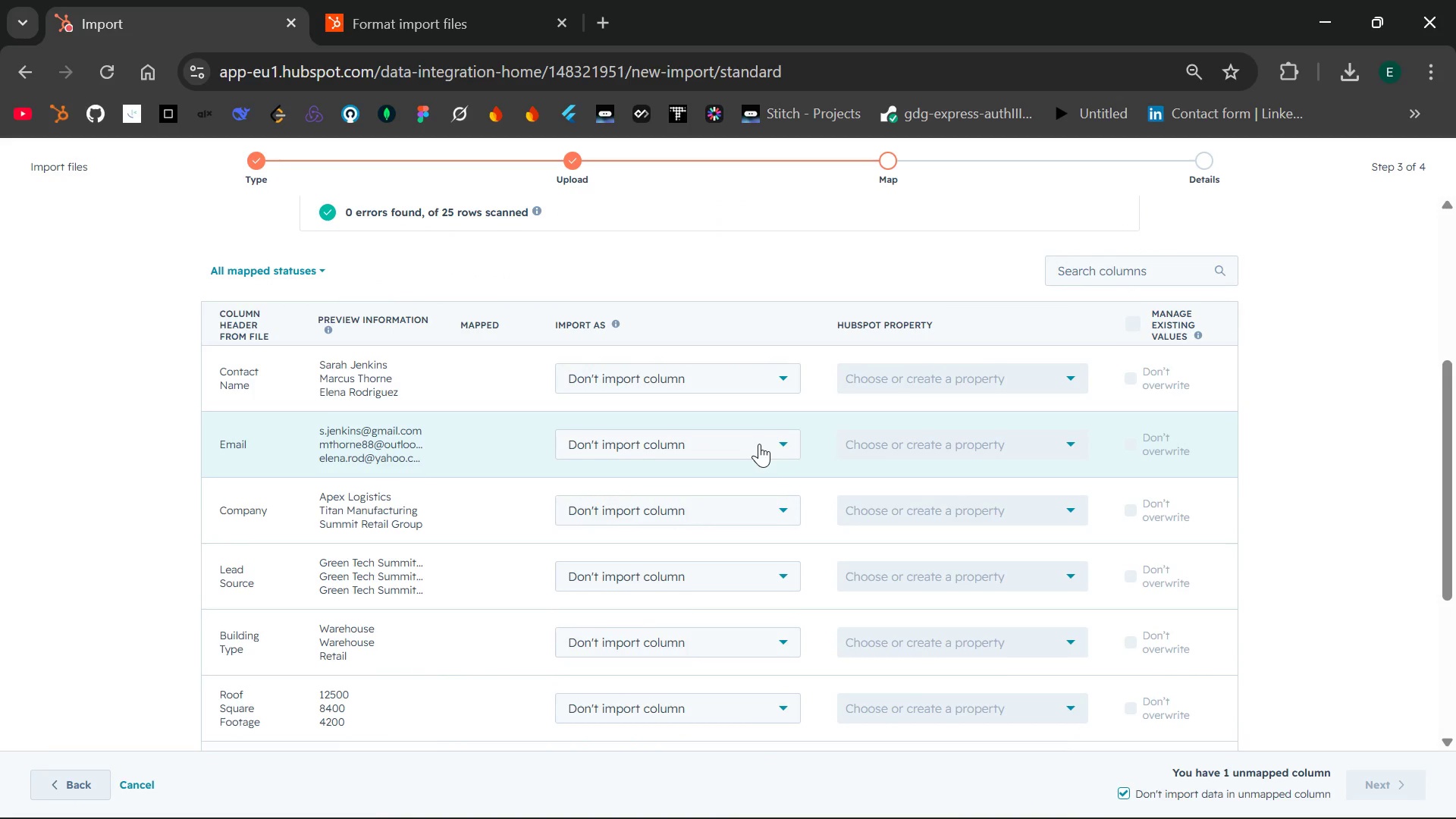 
left_click([777, 384])
 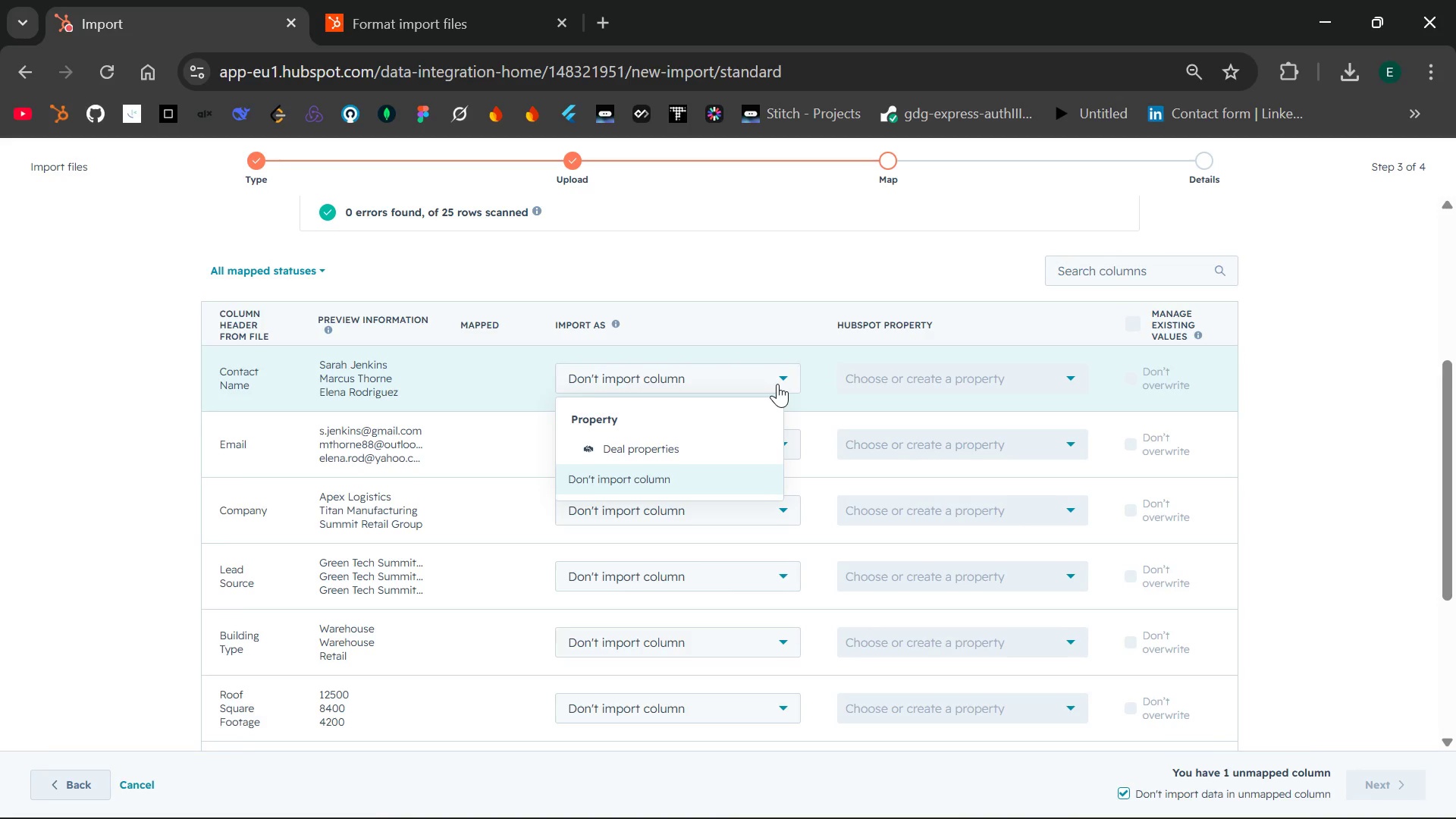 
left_click([777, 384])
 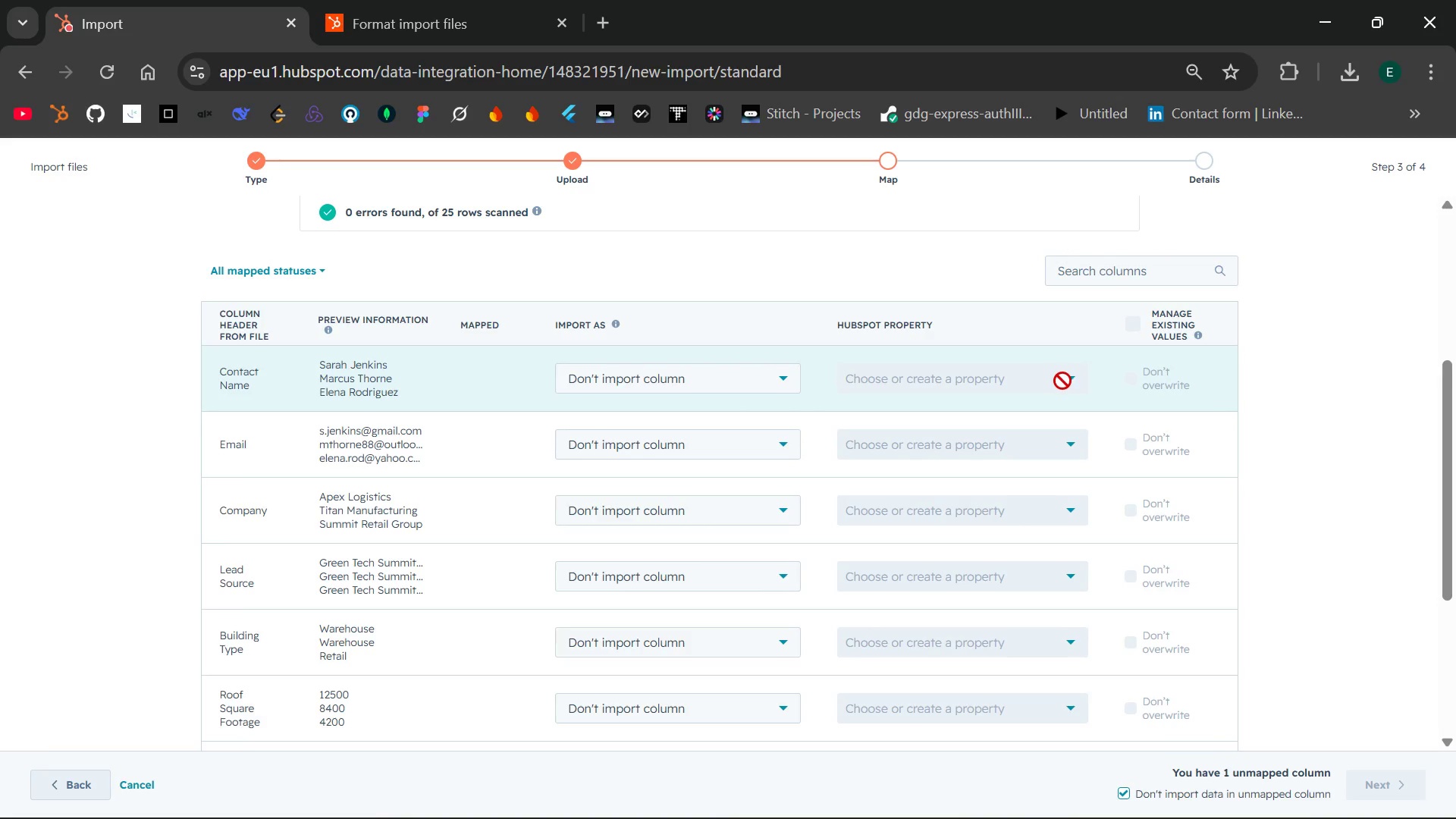 
left_click([1076, 385])
 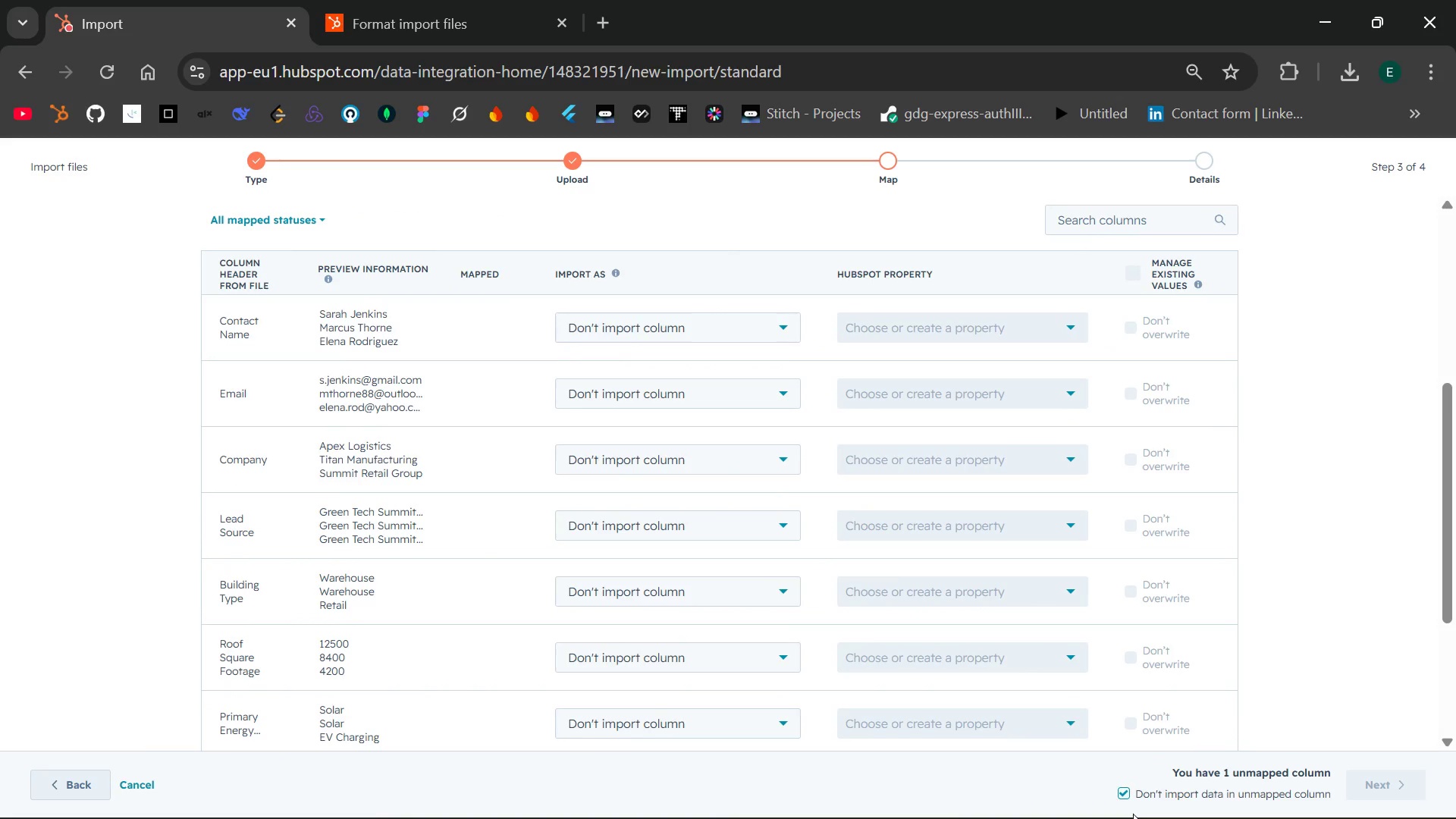 
left_click([1131, 792])
 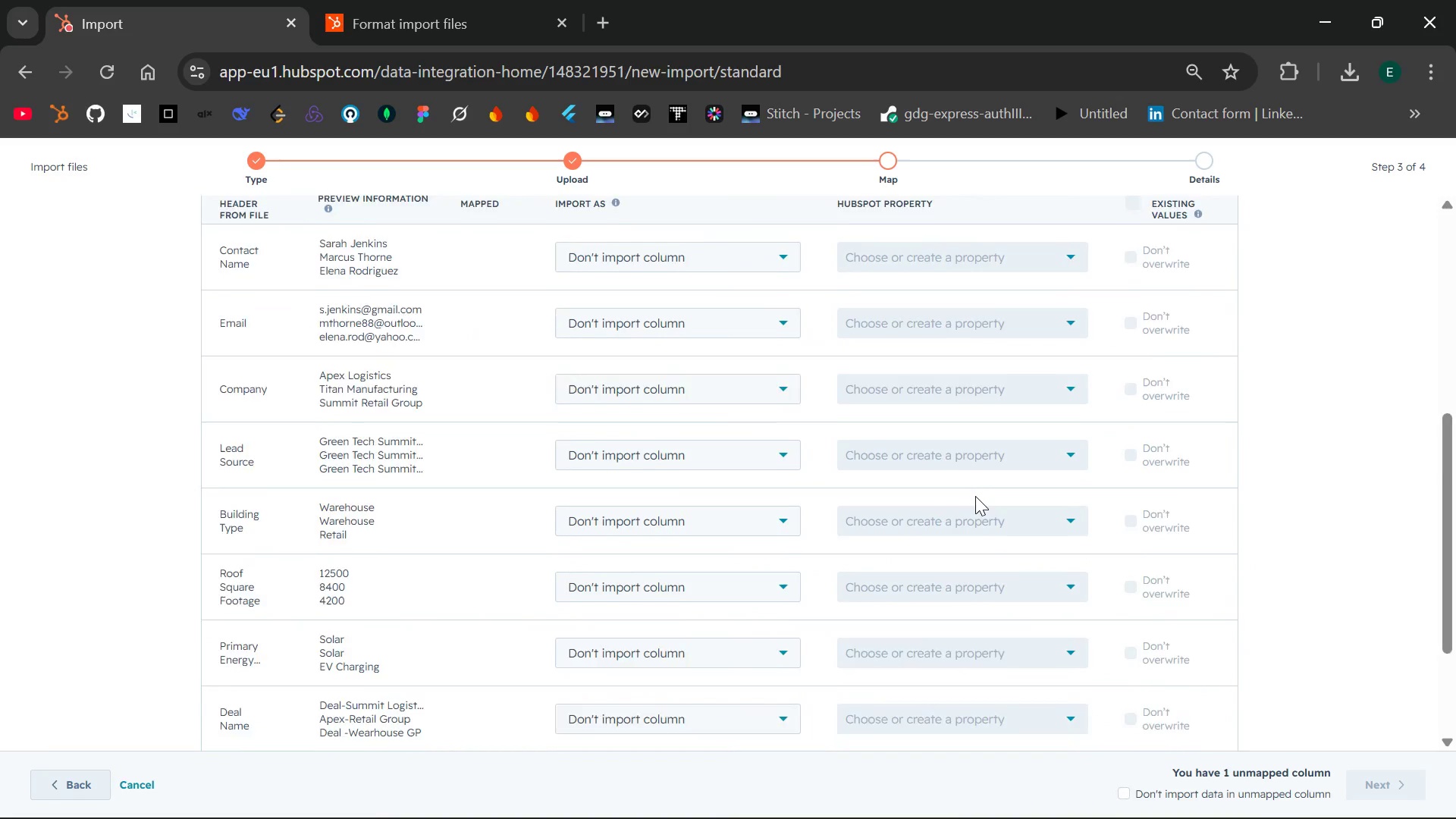 
left_click([1040, 675])
 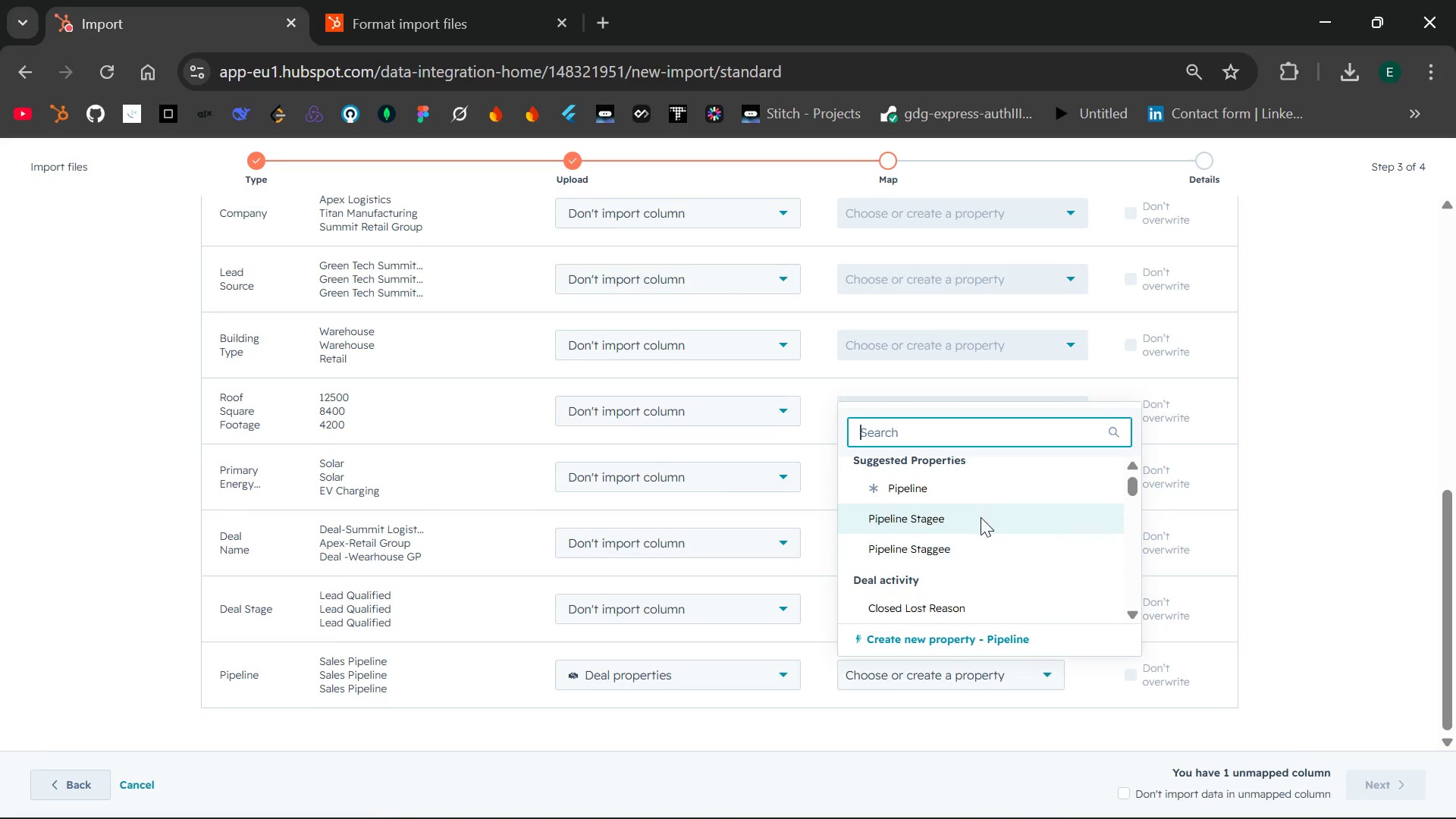 
left_click([985, 494])
 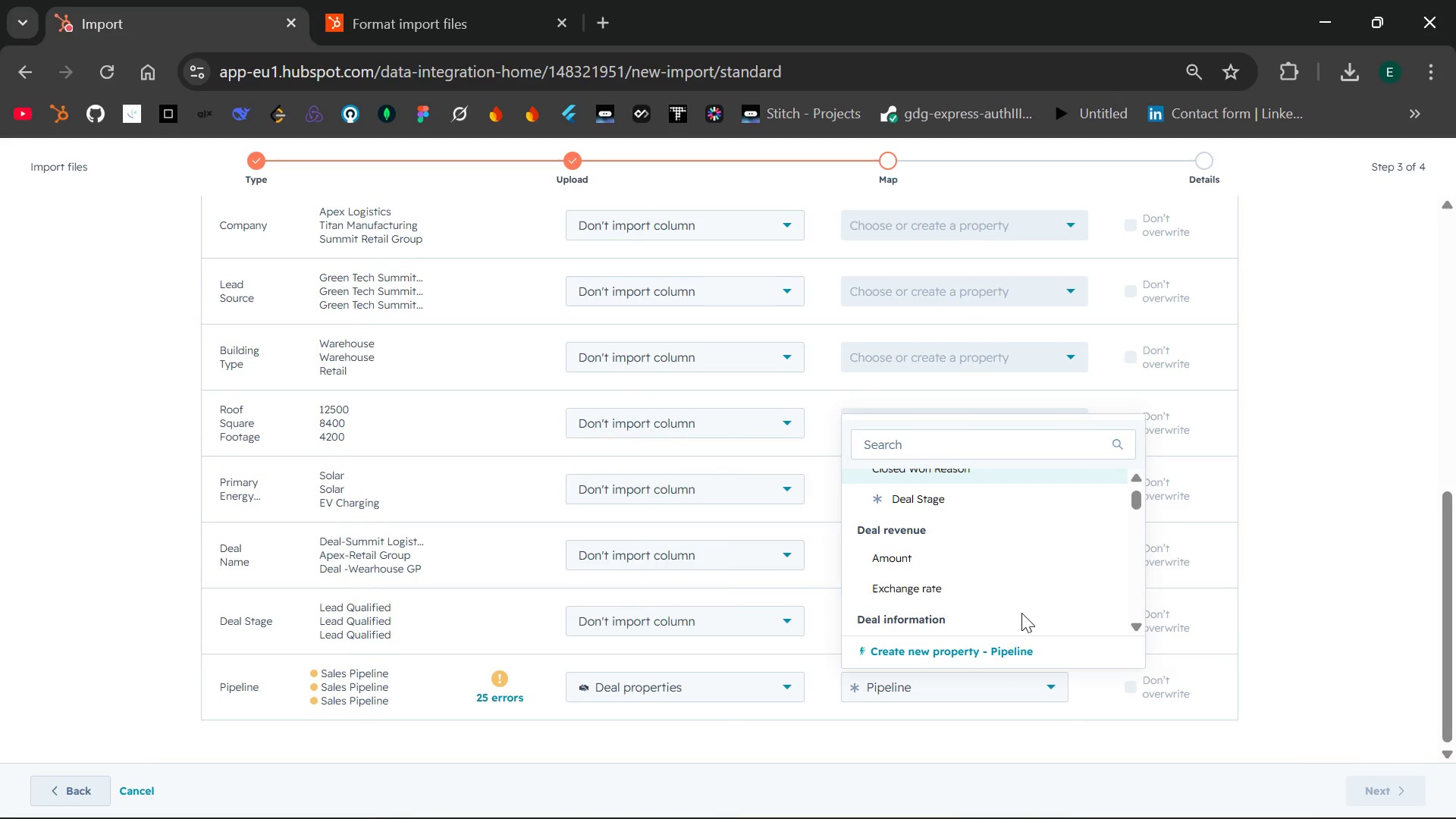 
left_click([772, 692])
 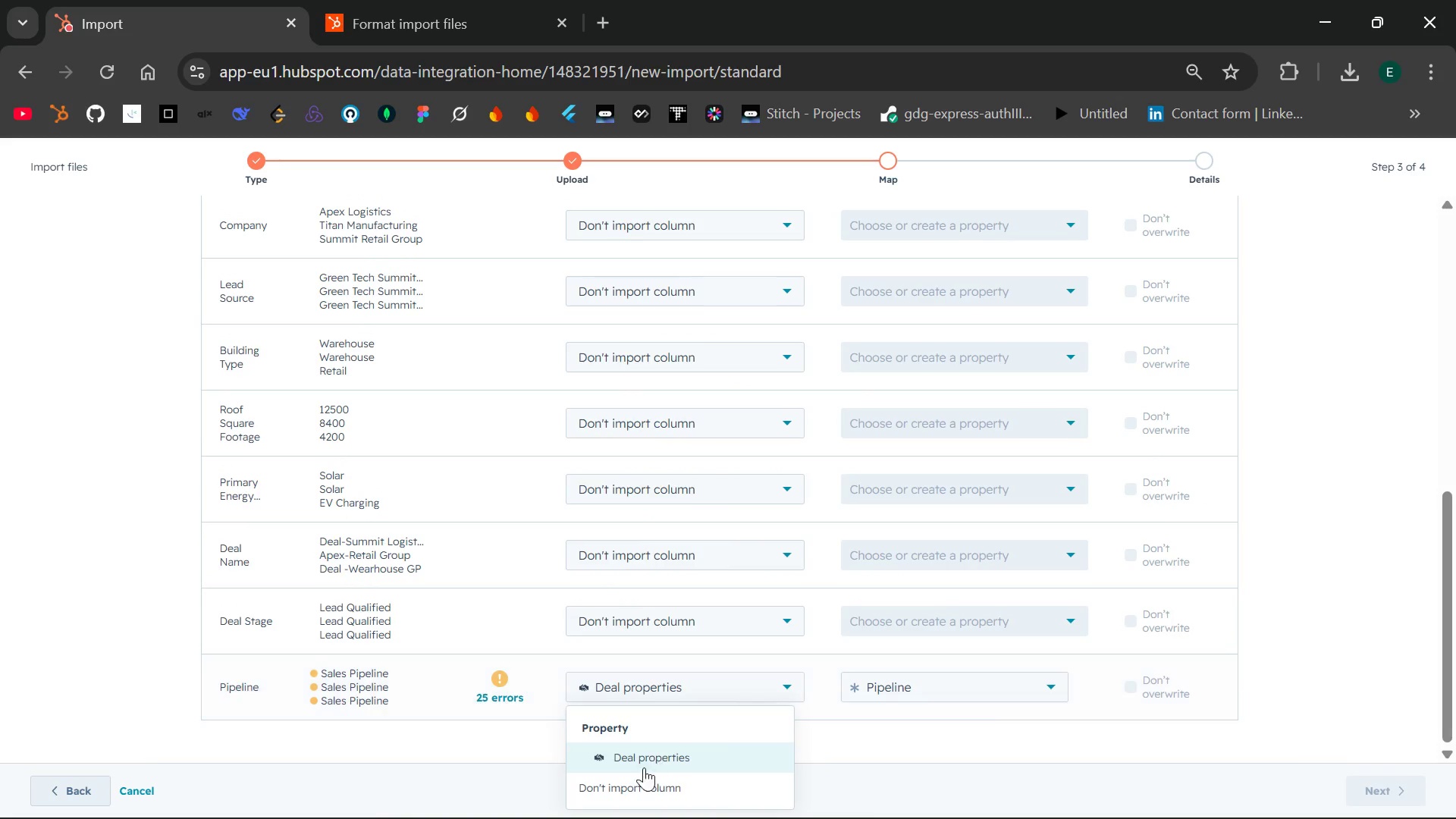 
left_click([640, 773])
 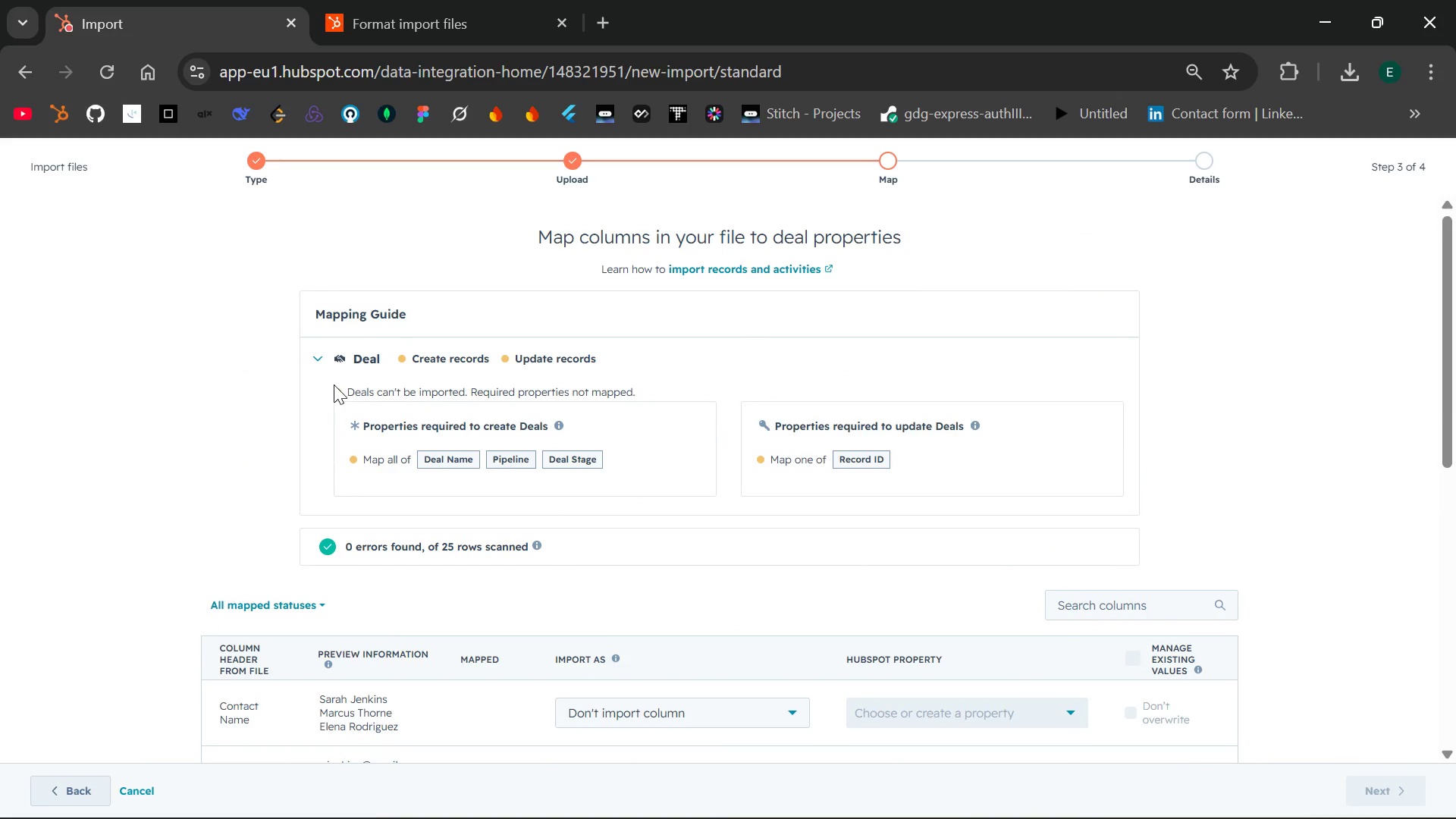 
left_click([109, 63])
 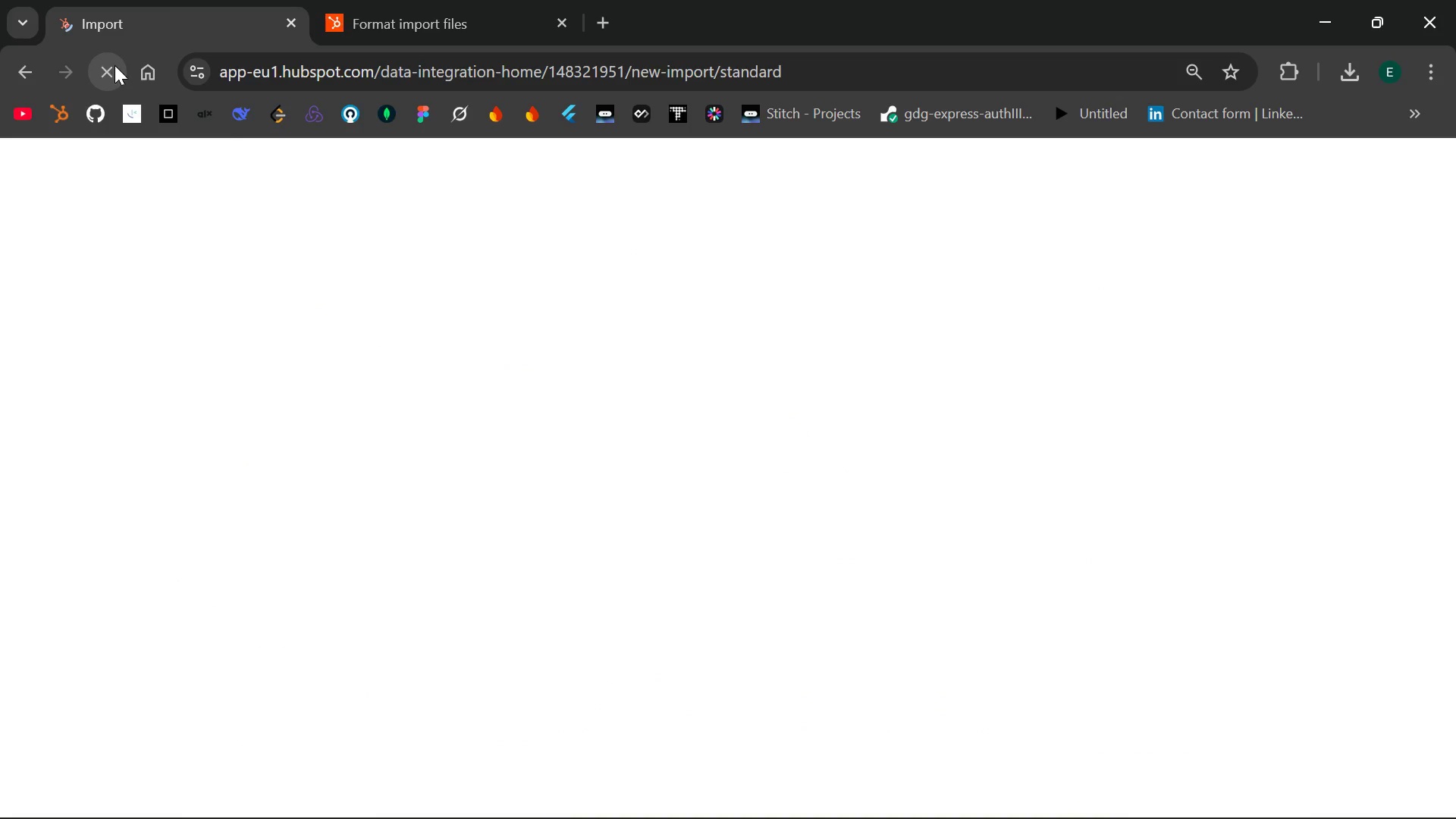 
mouse_move([641, 400])
 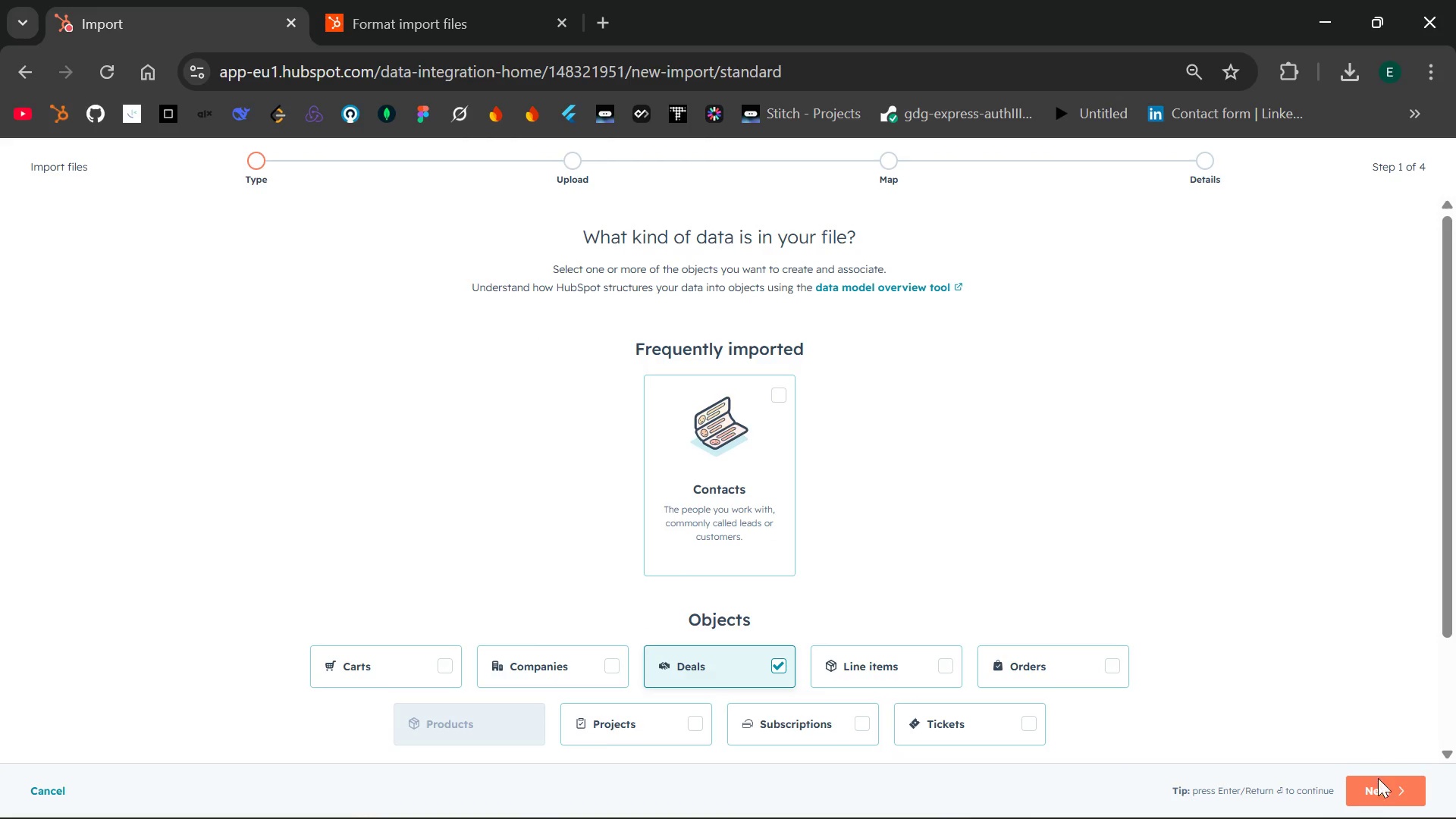 
left_click([1383, 802])
 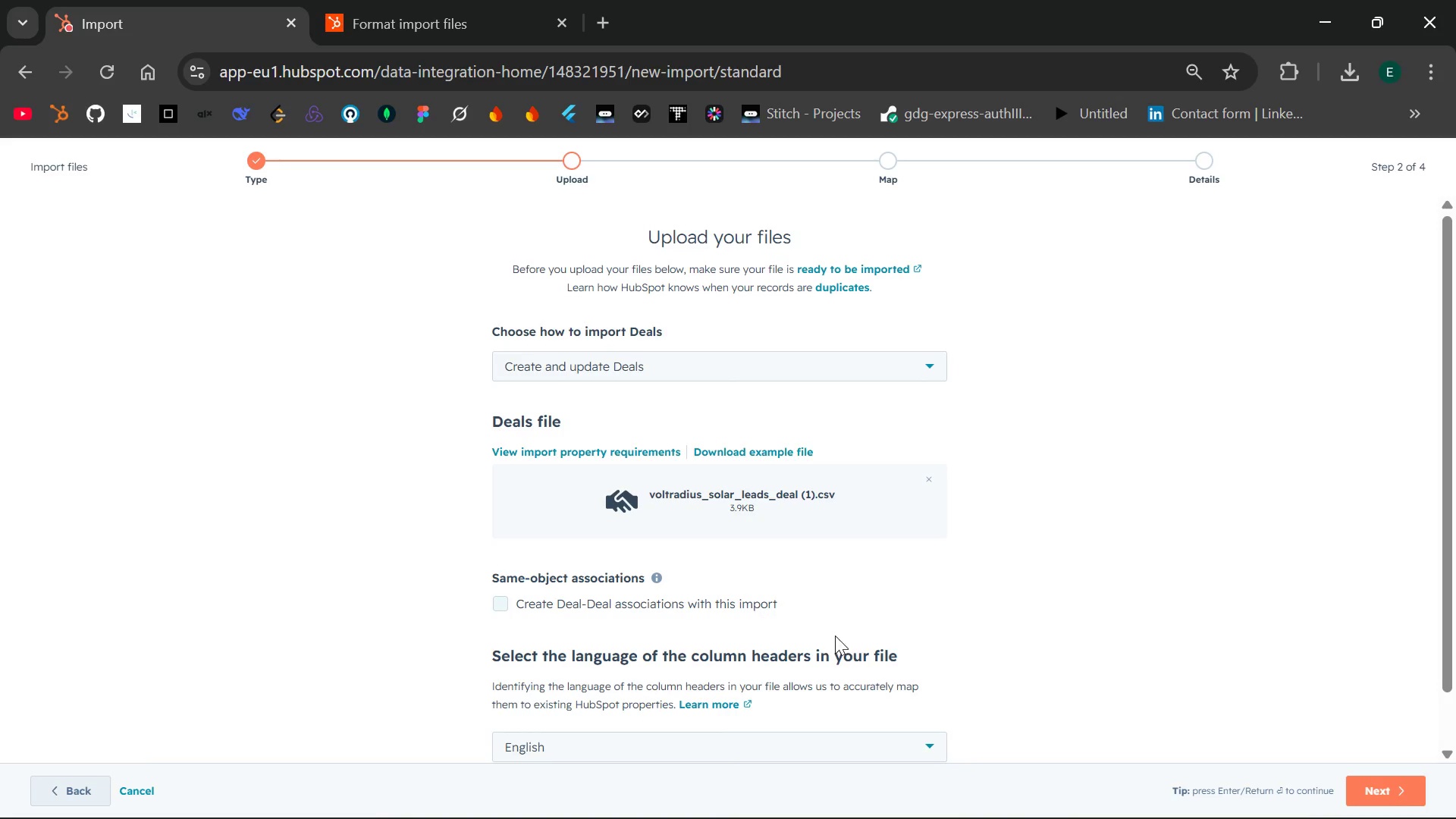 
left_click([767, 512])
 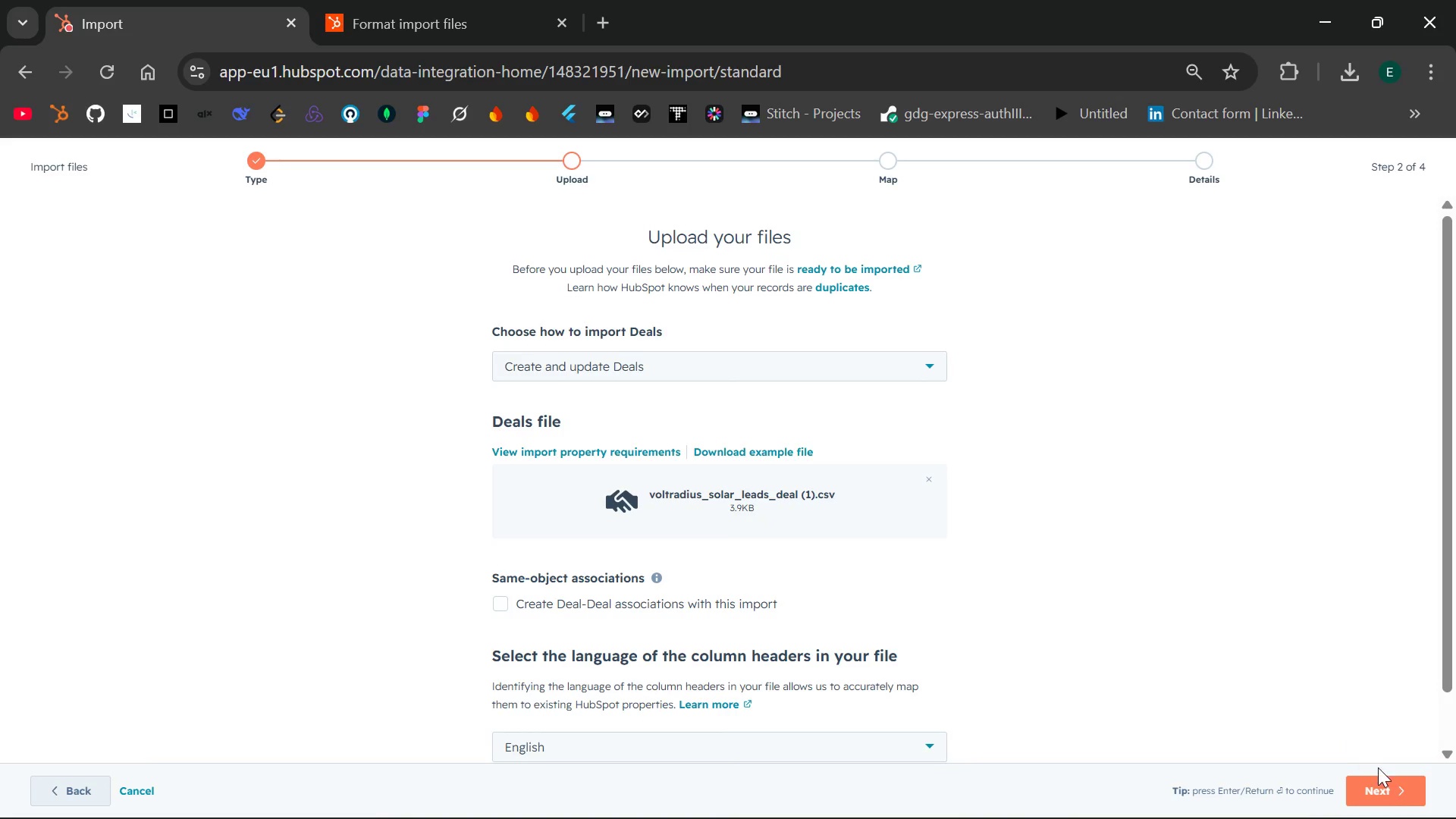 
left_click([1384, 782])
 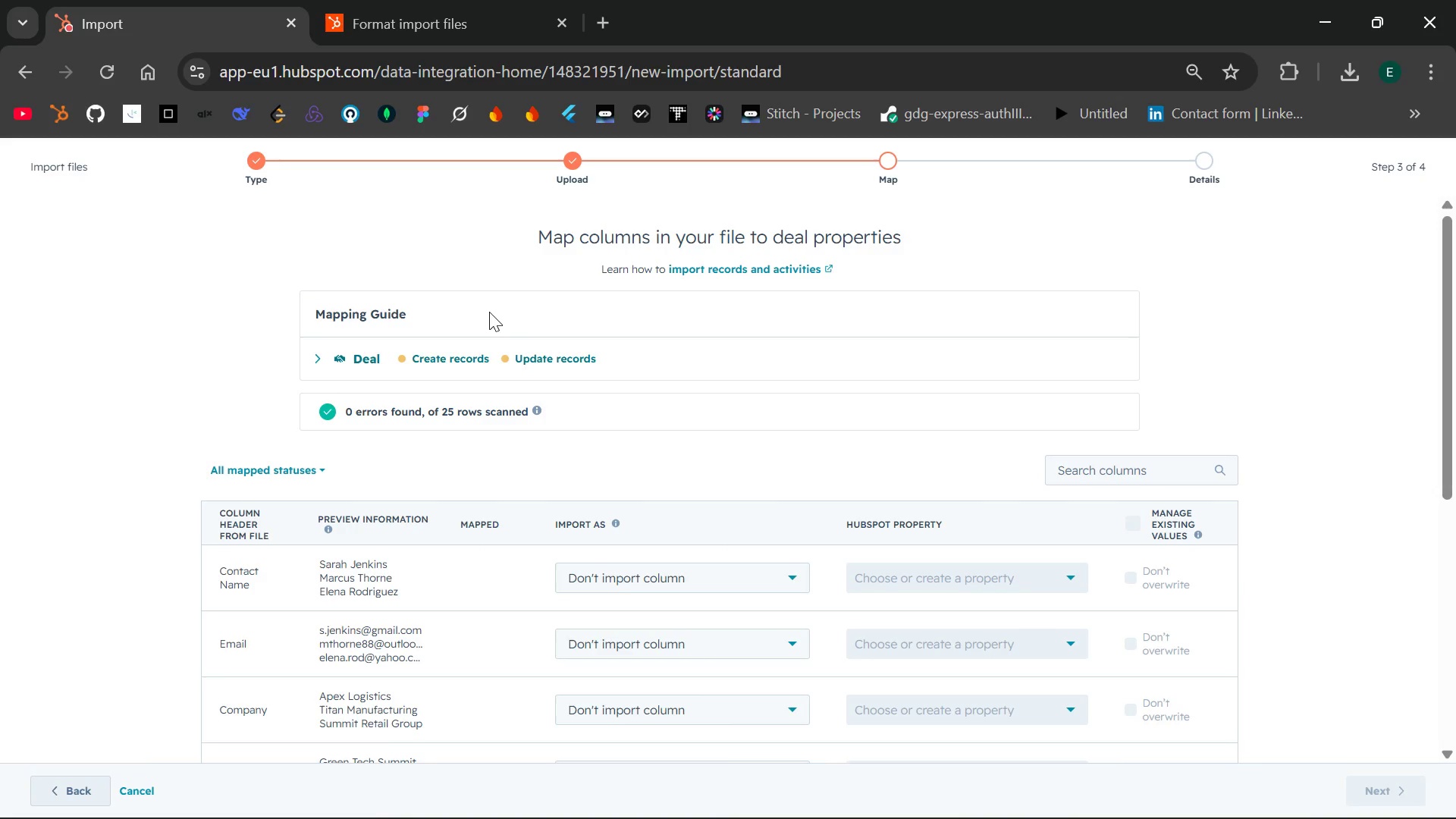 
wait(6.84)
 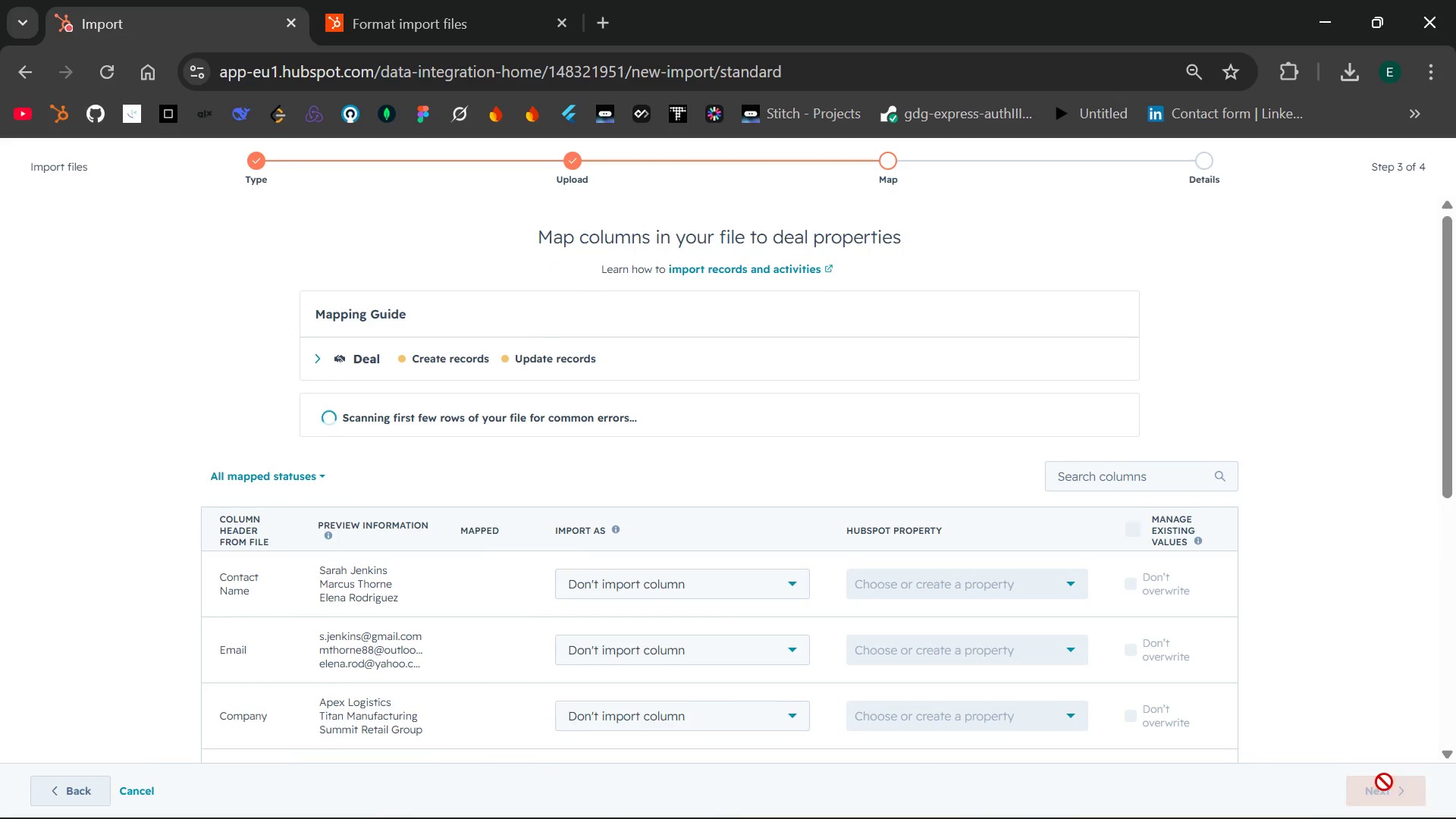 
left_click([26, 64])
 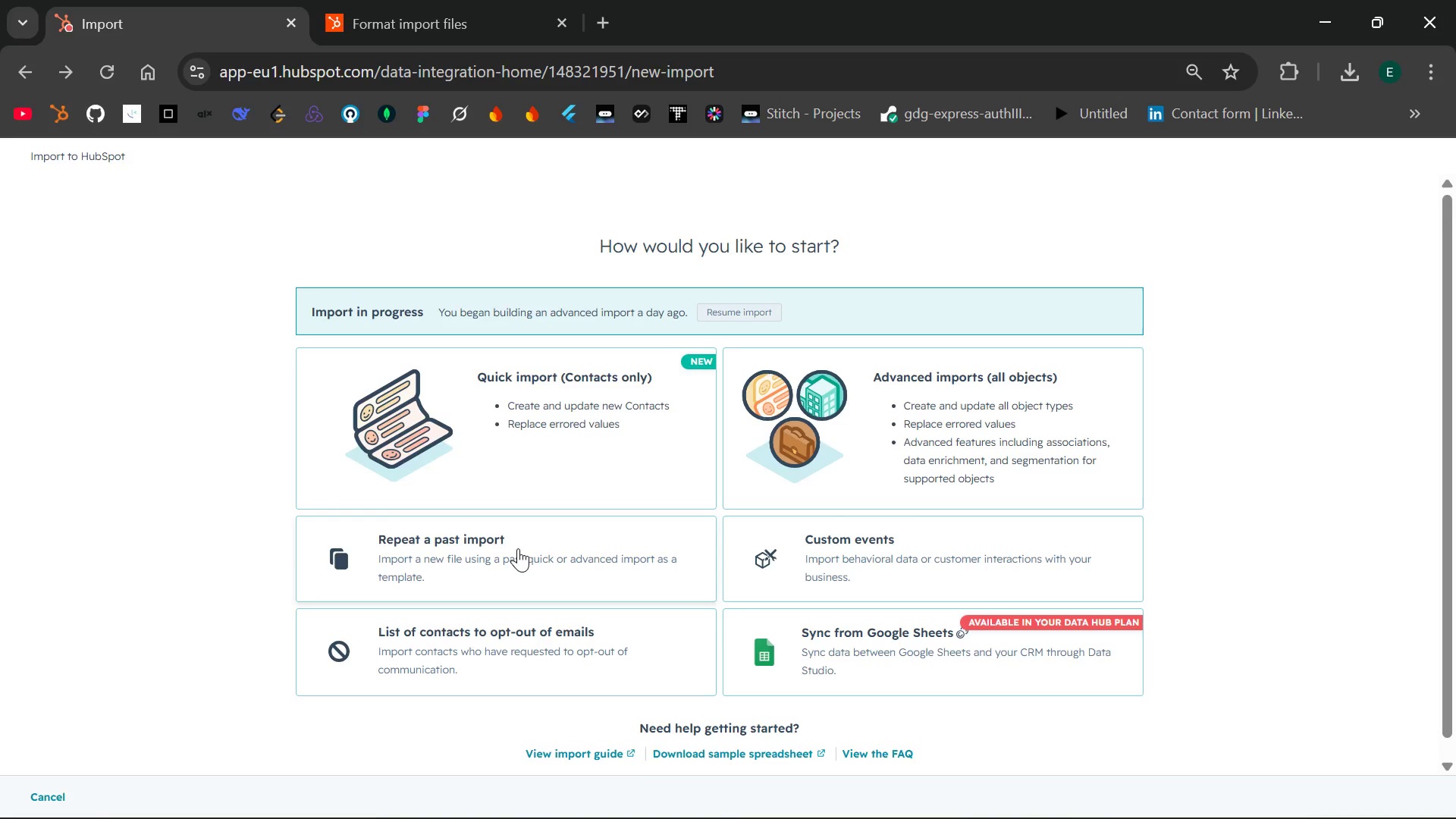 
wait(5.2)
 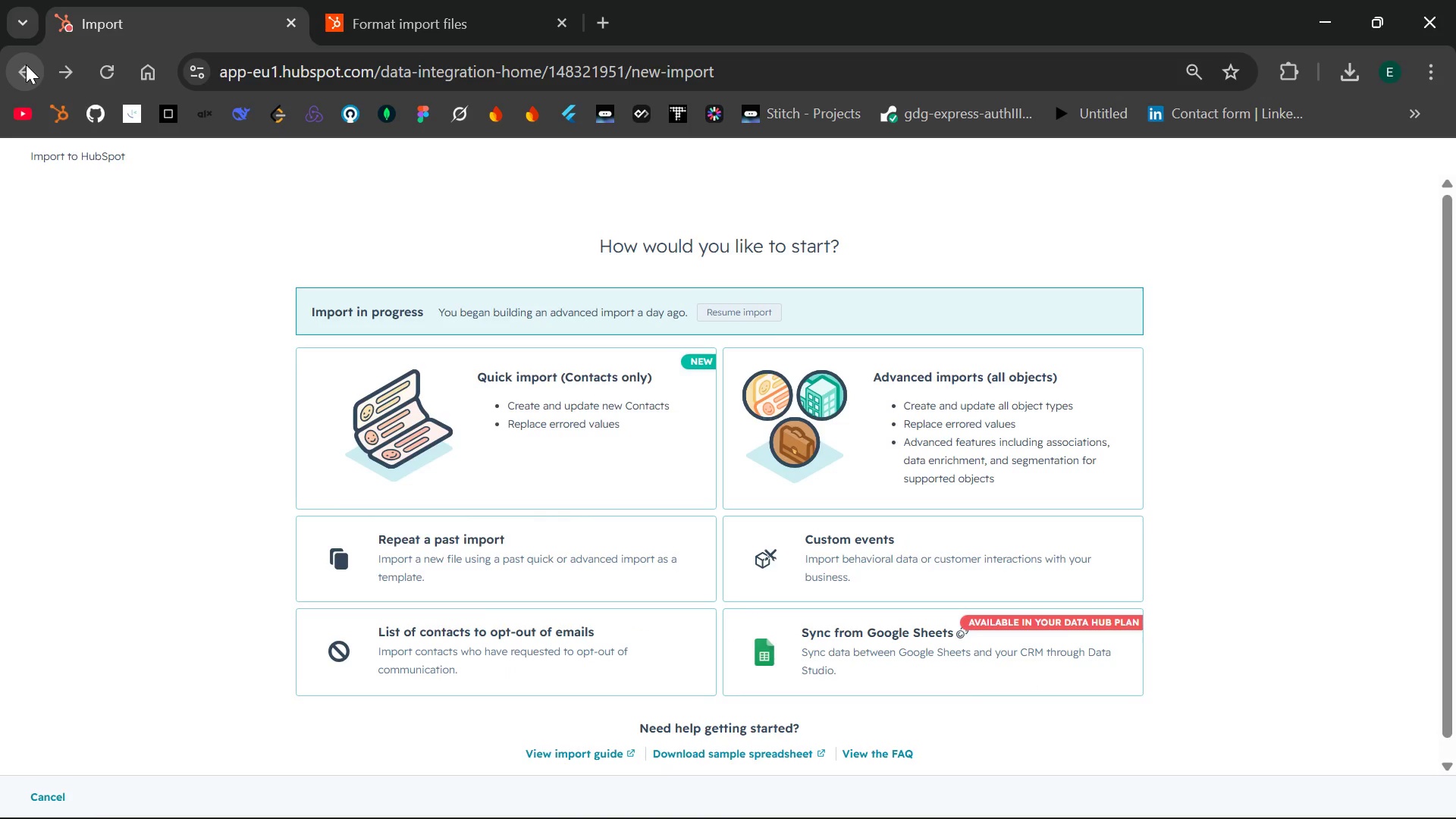 
left_click([554, 447])
 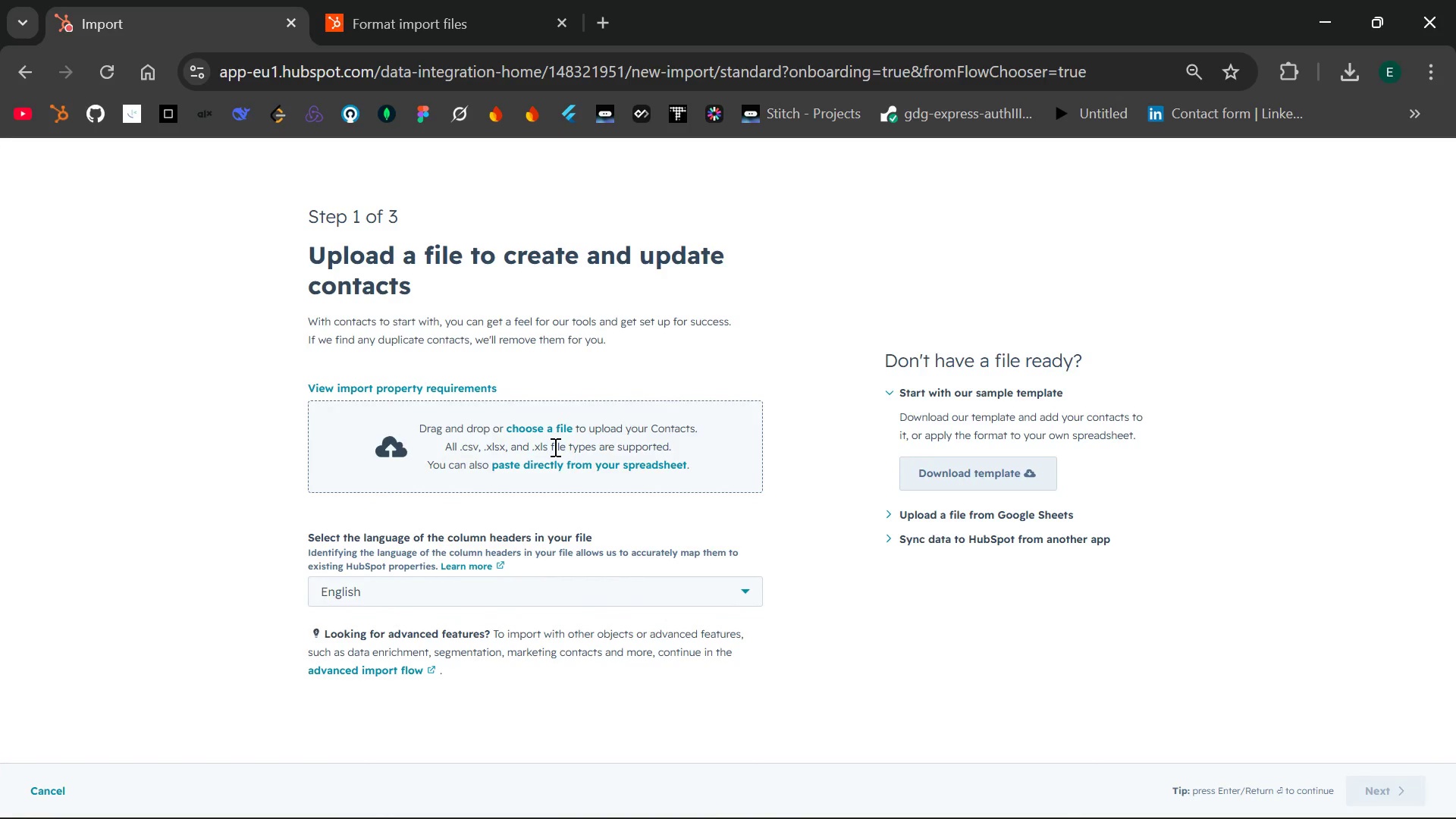 
left_click([554, 447])
 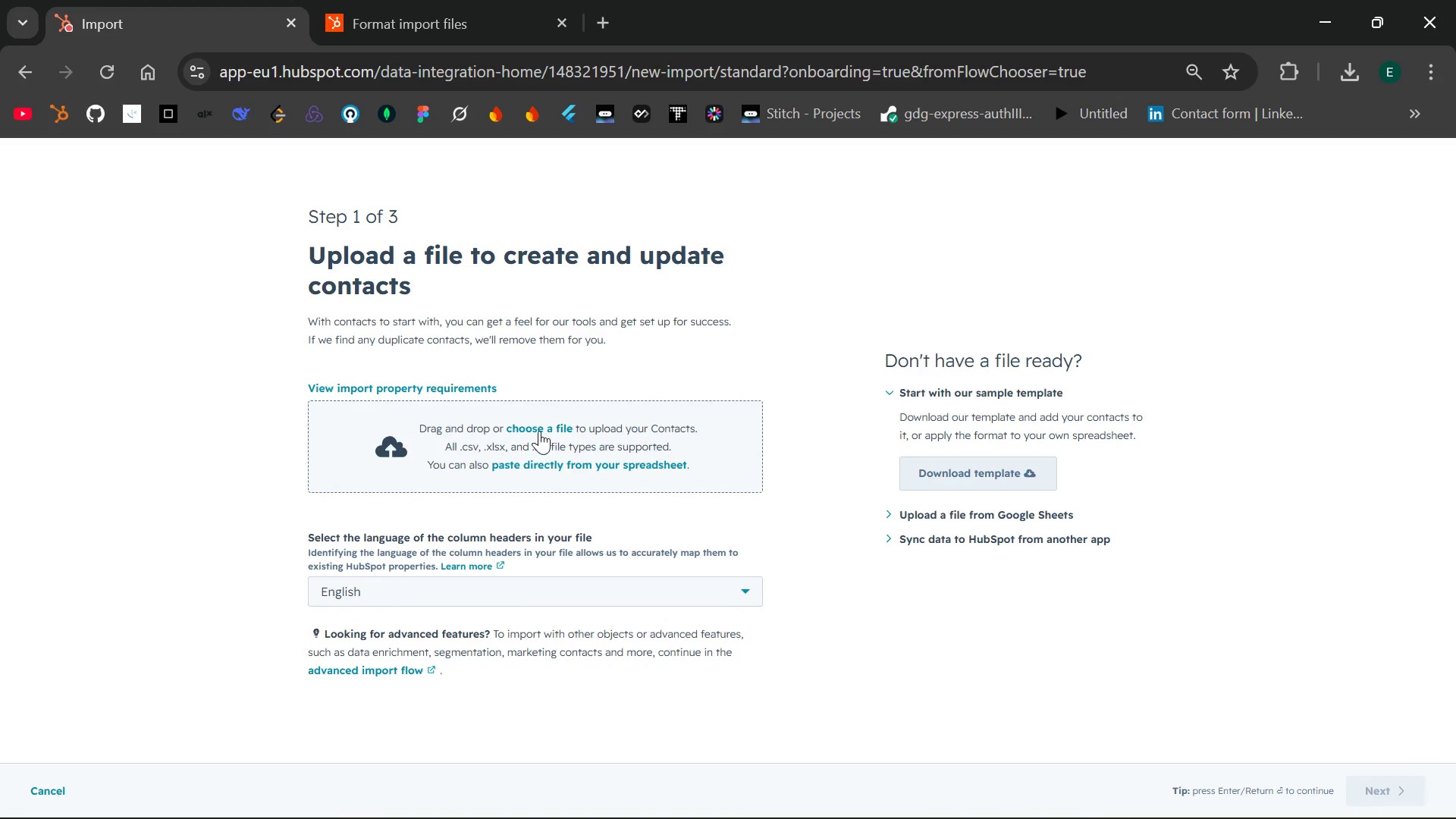 
left_click([539, 429])
 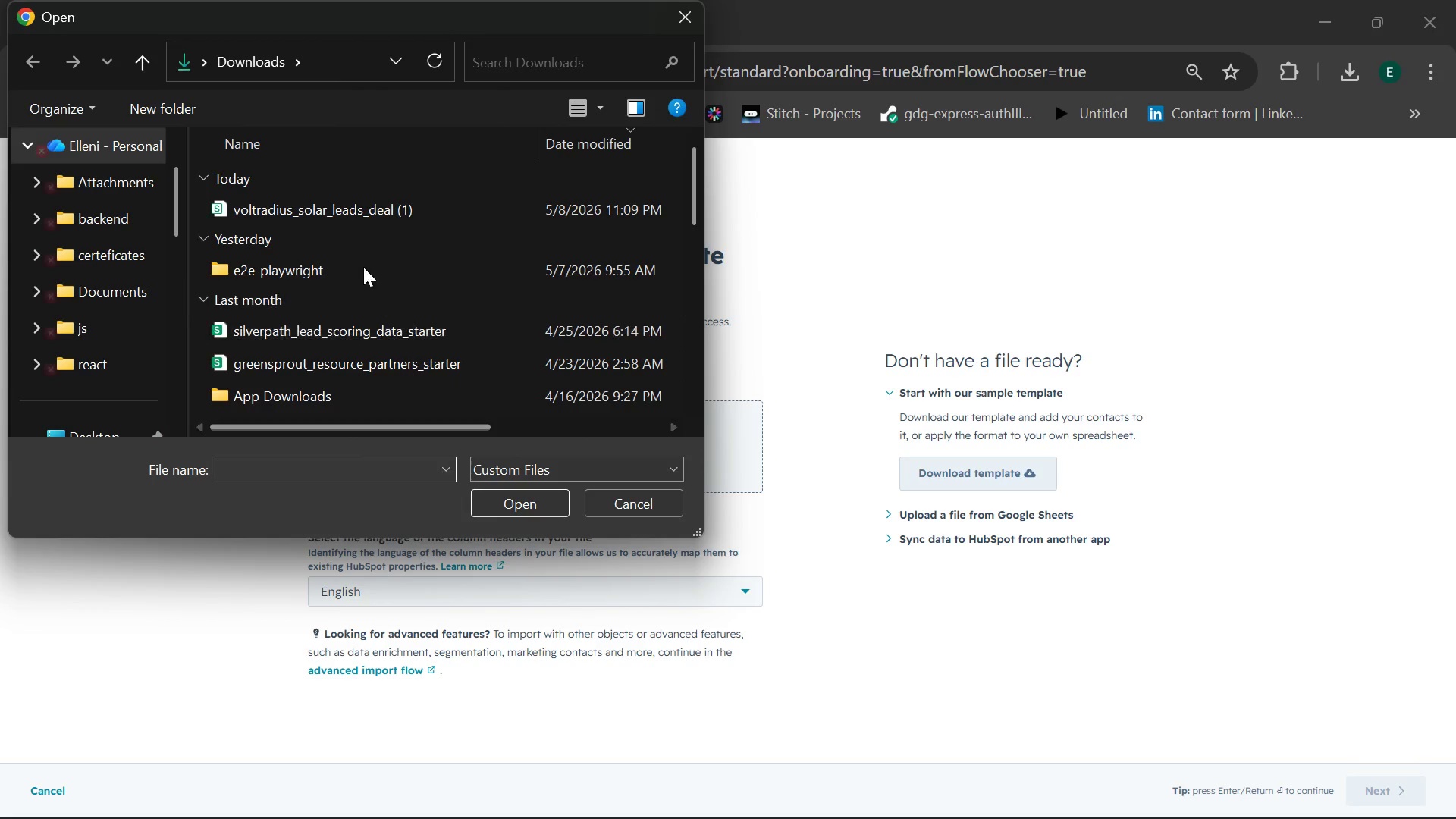 
left_click([333, 193])
 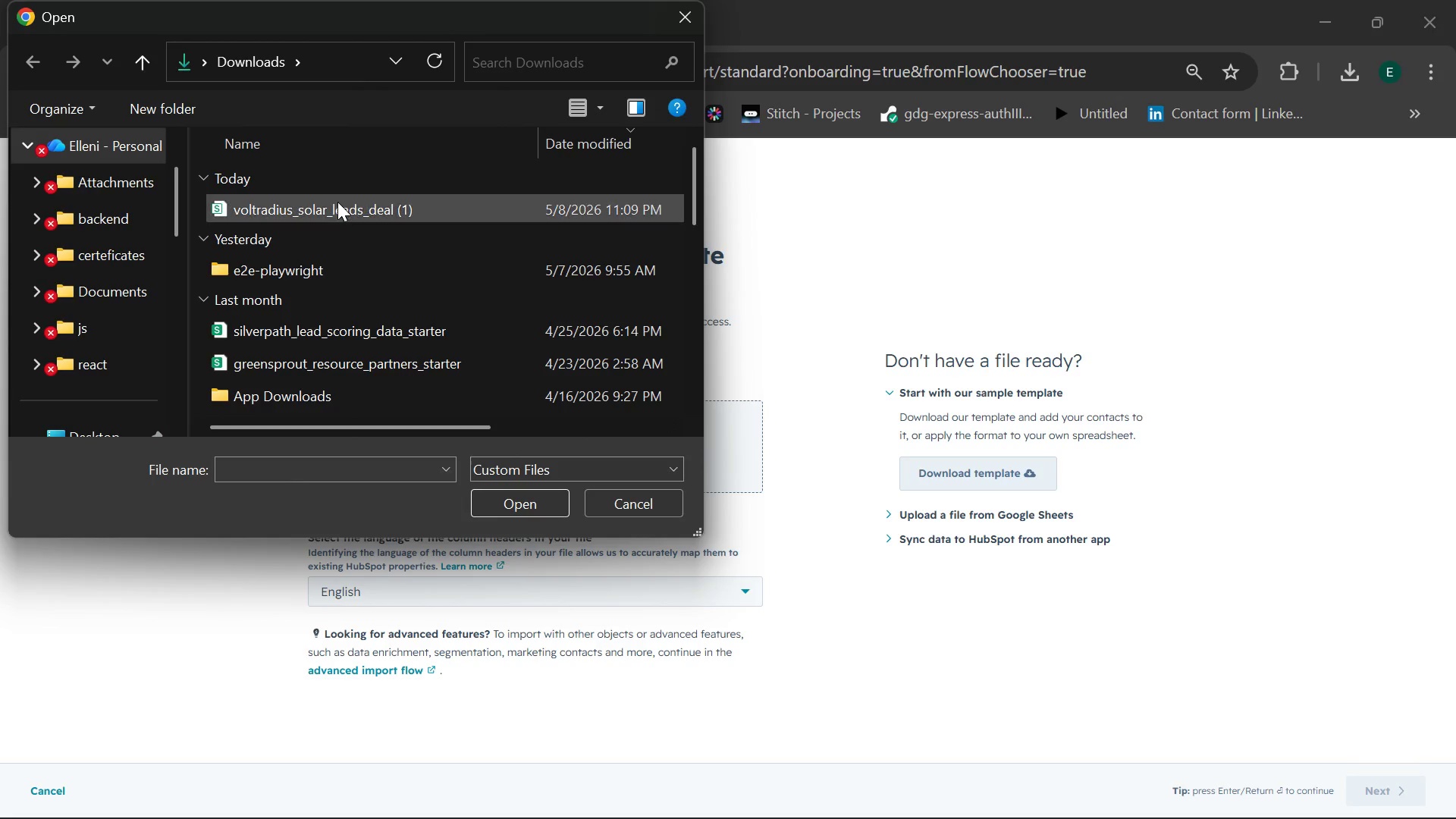 
left_click([337, 202])
 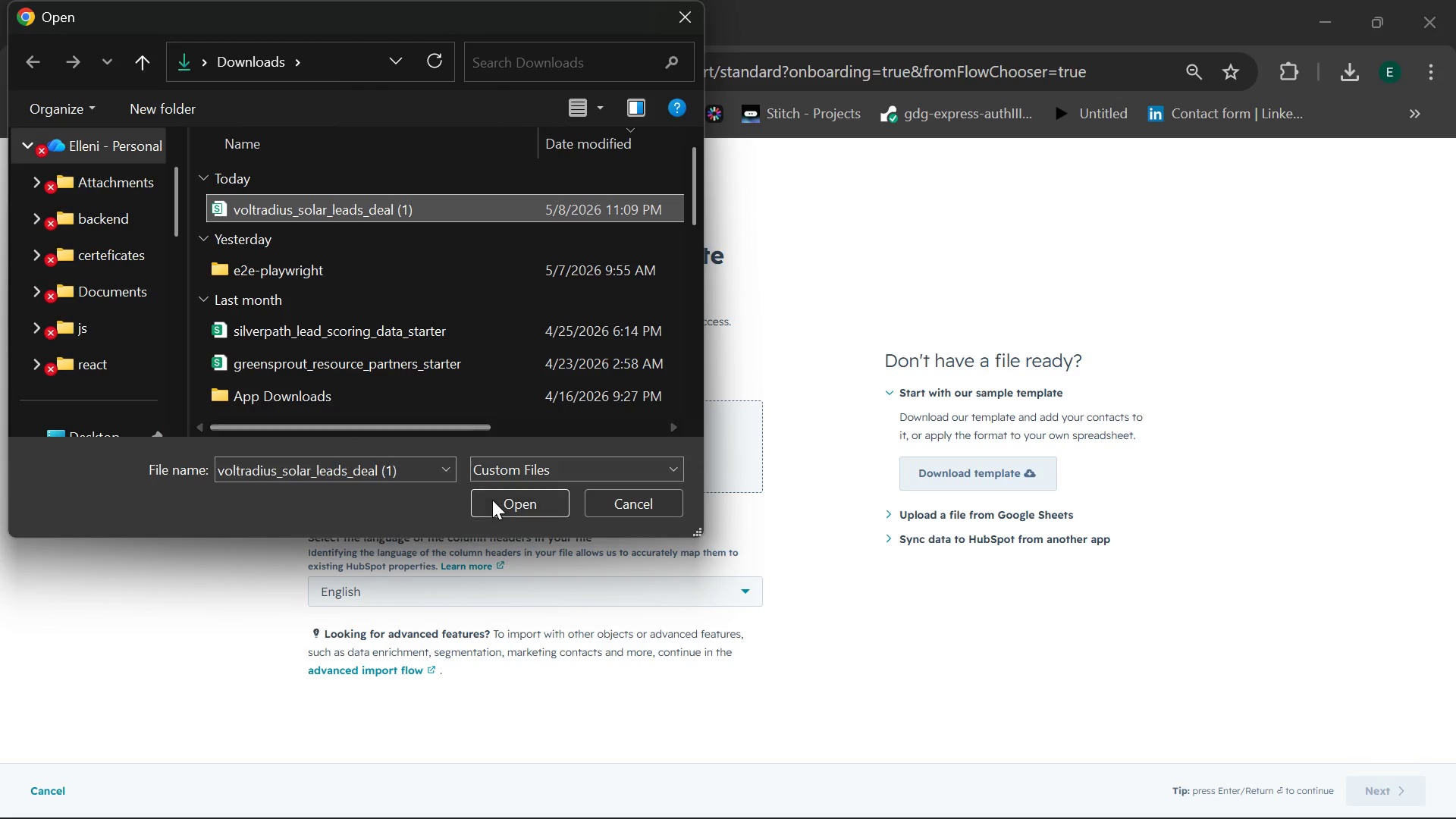 
left_click([494, 501])
 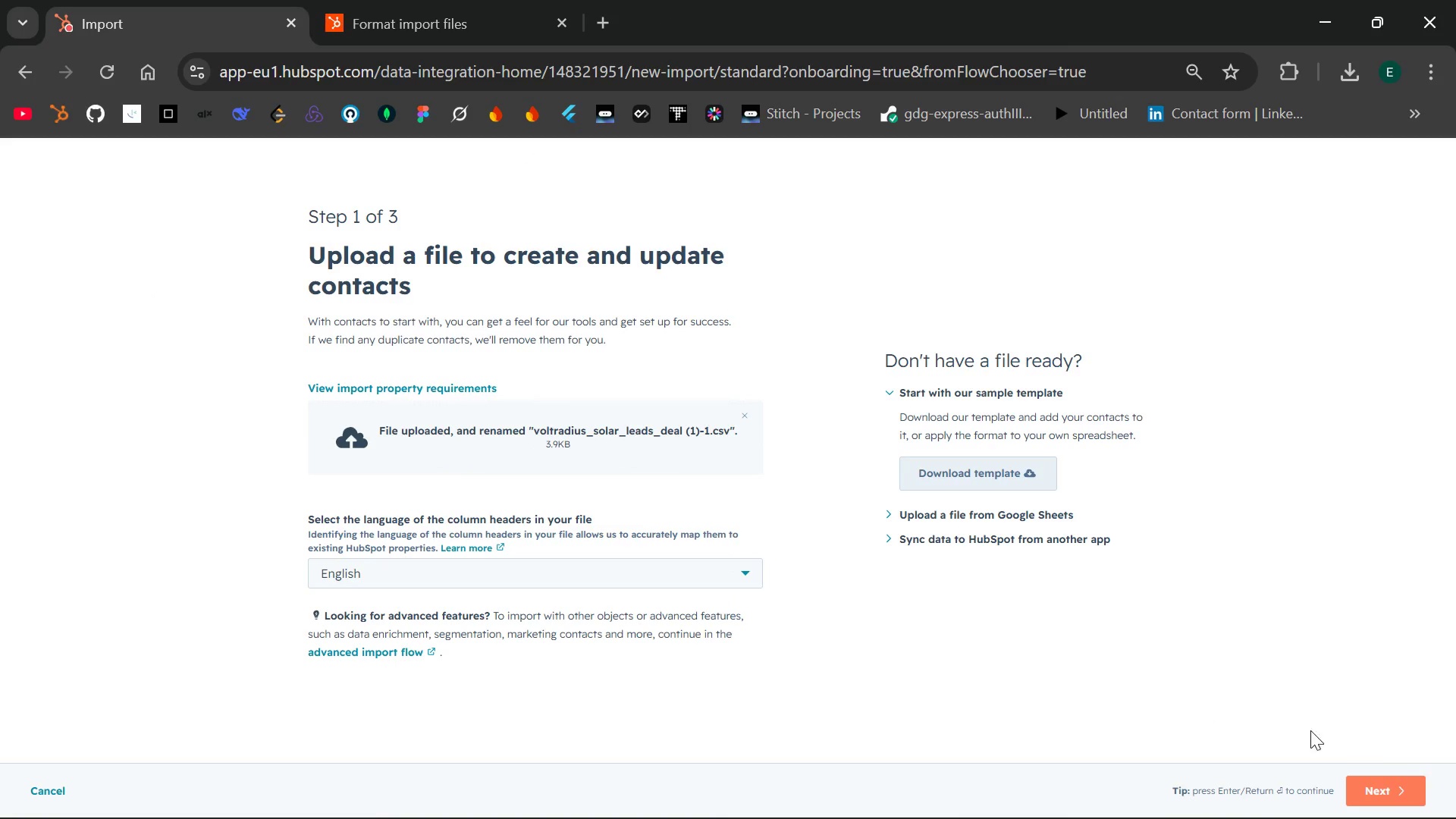 
left_click([1389, 789])
 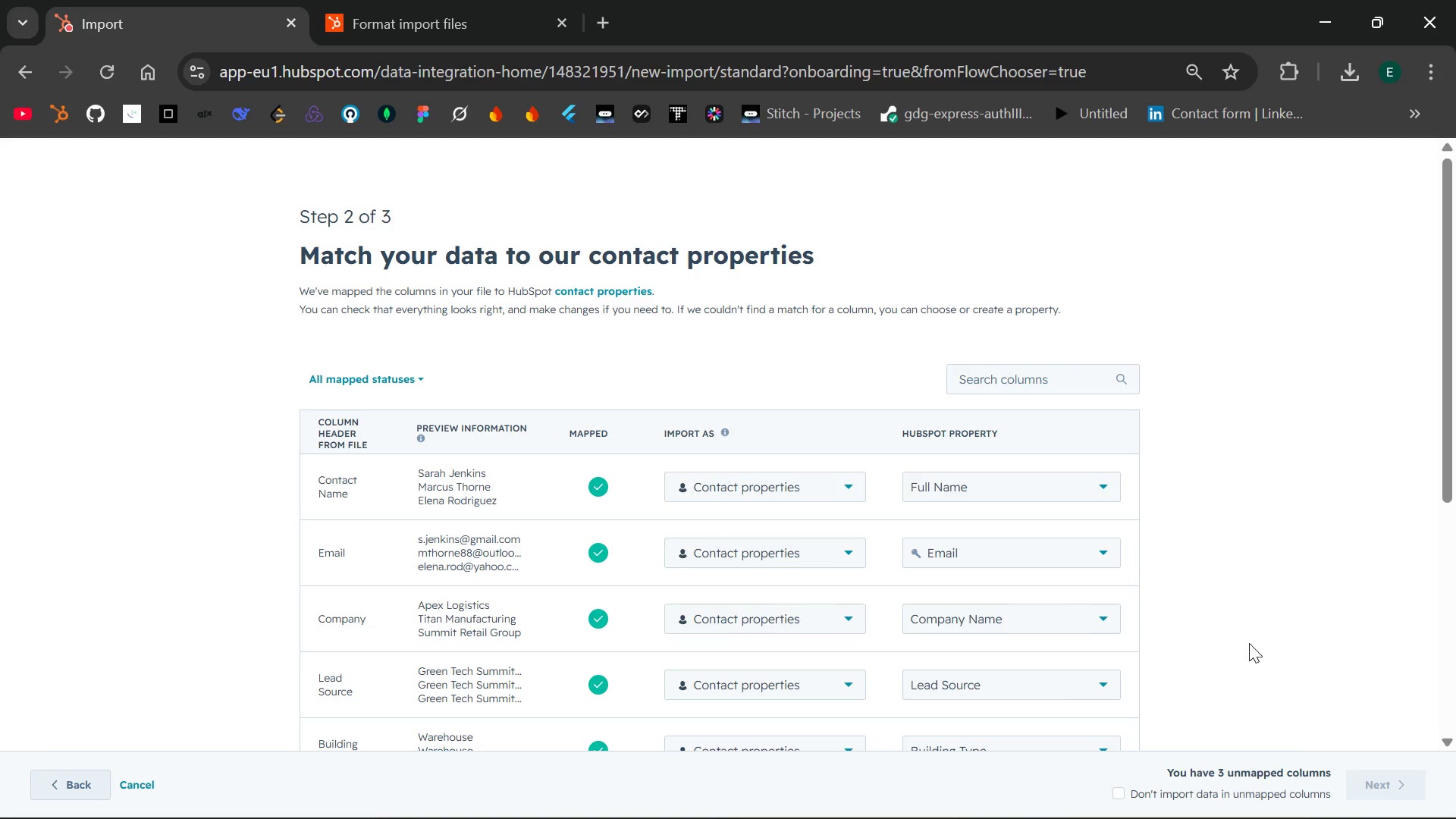 
wait(8.86)
 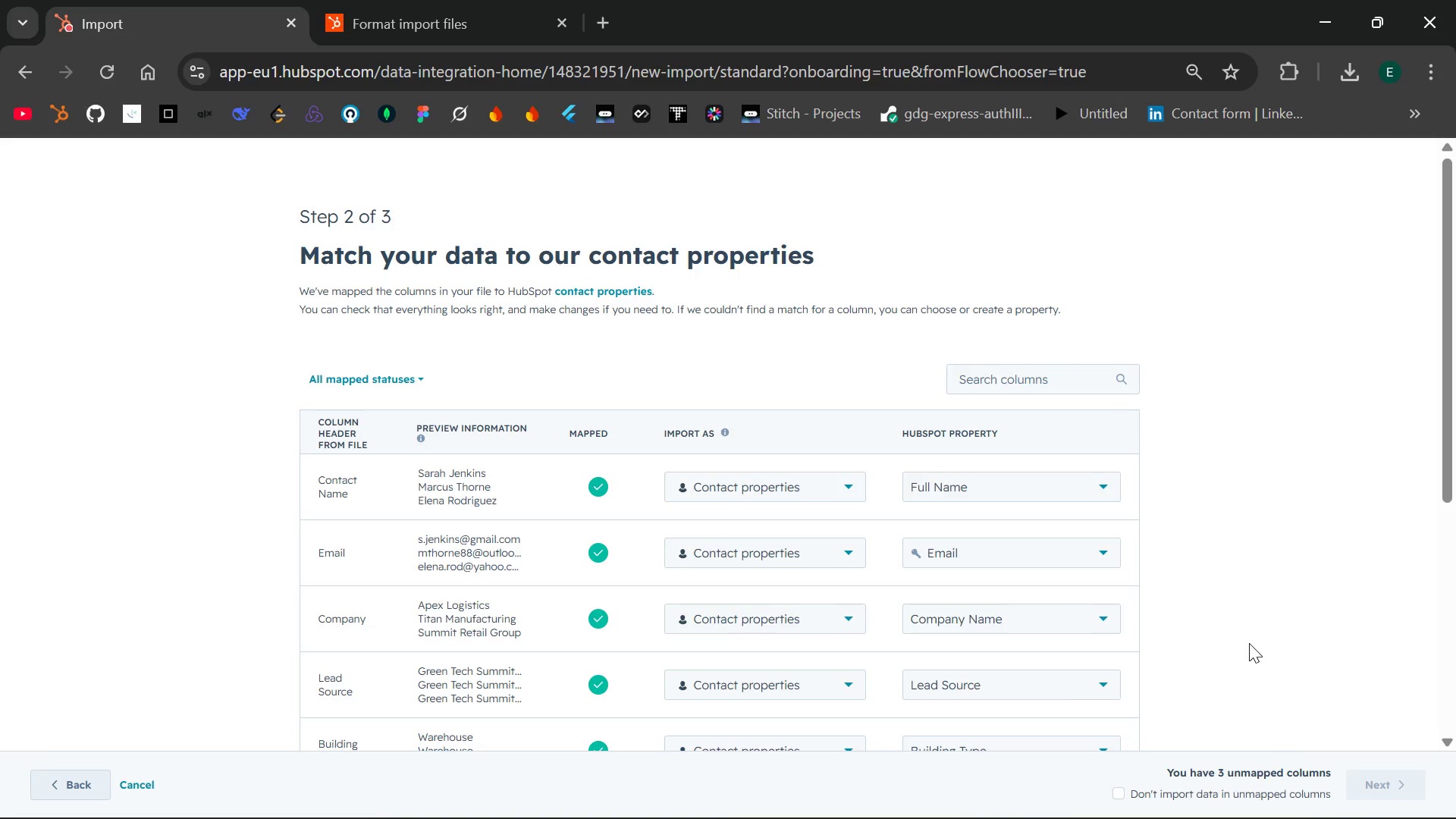 
left_click([854, 540])
 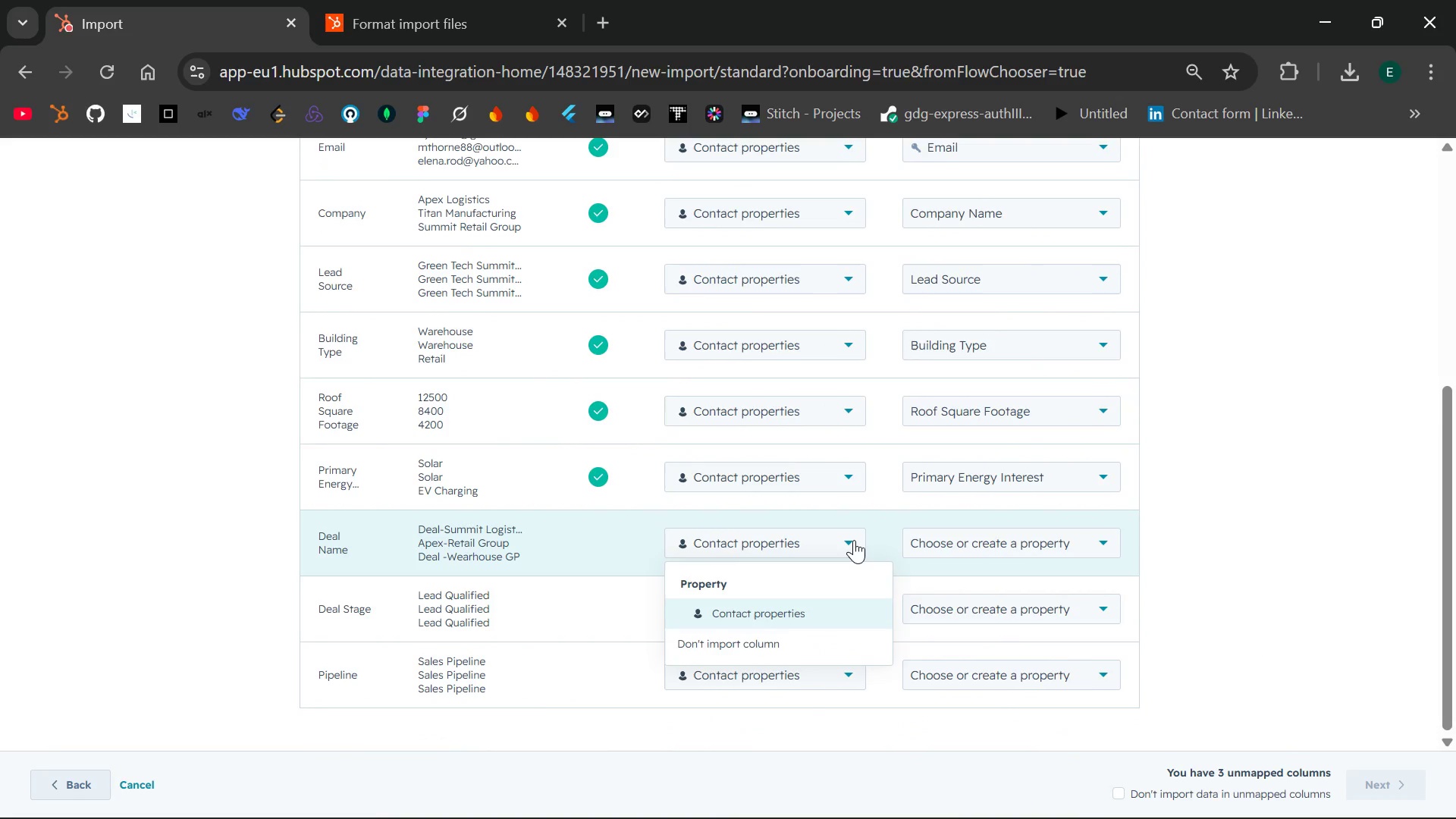 
left_click([854, 540])
 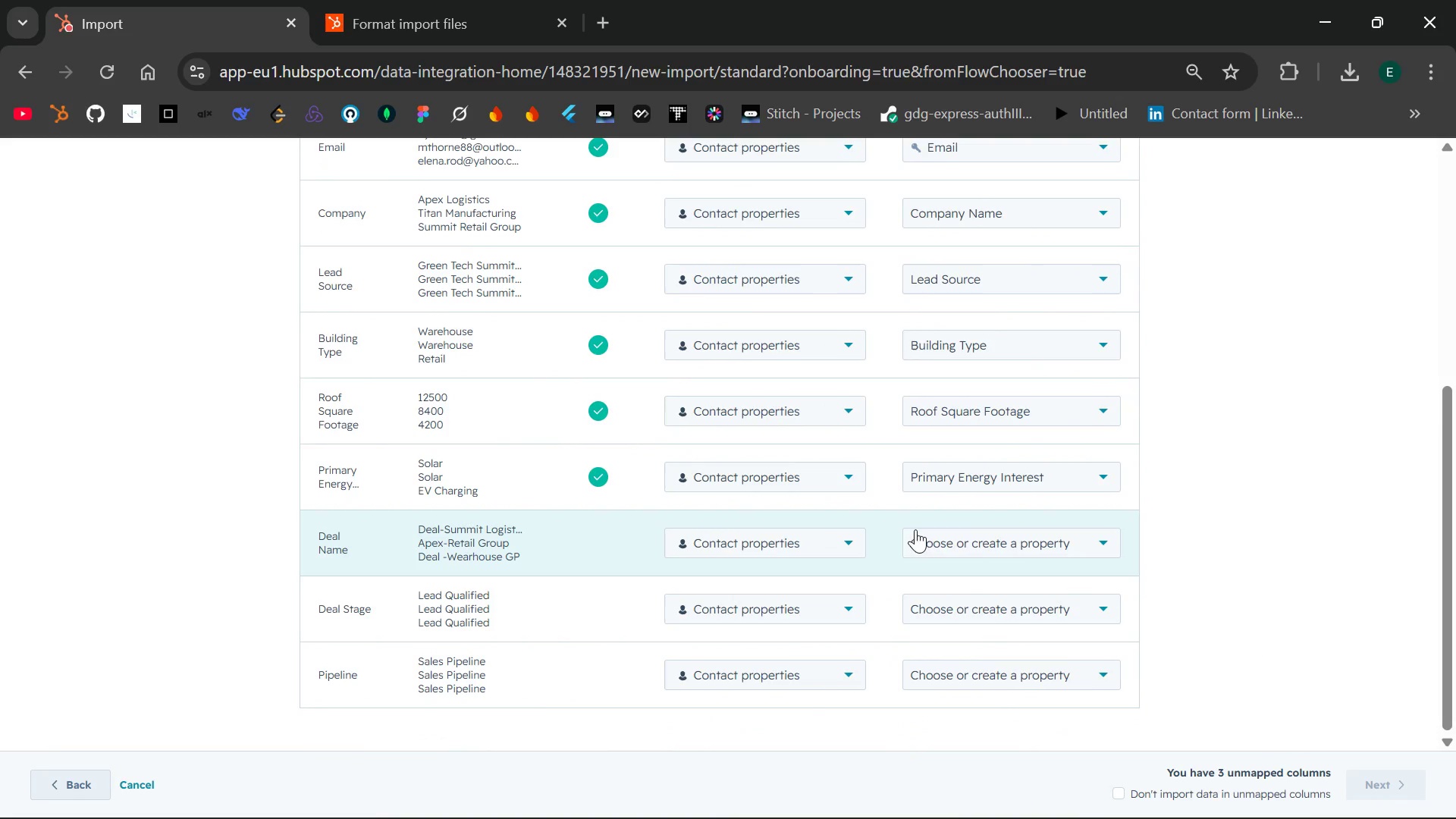 
mouse_move([1027, 509])
 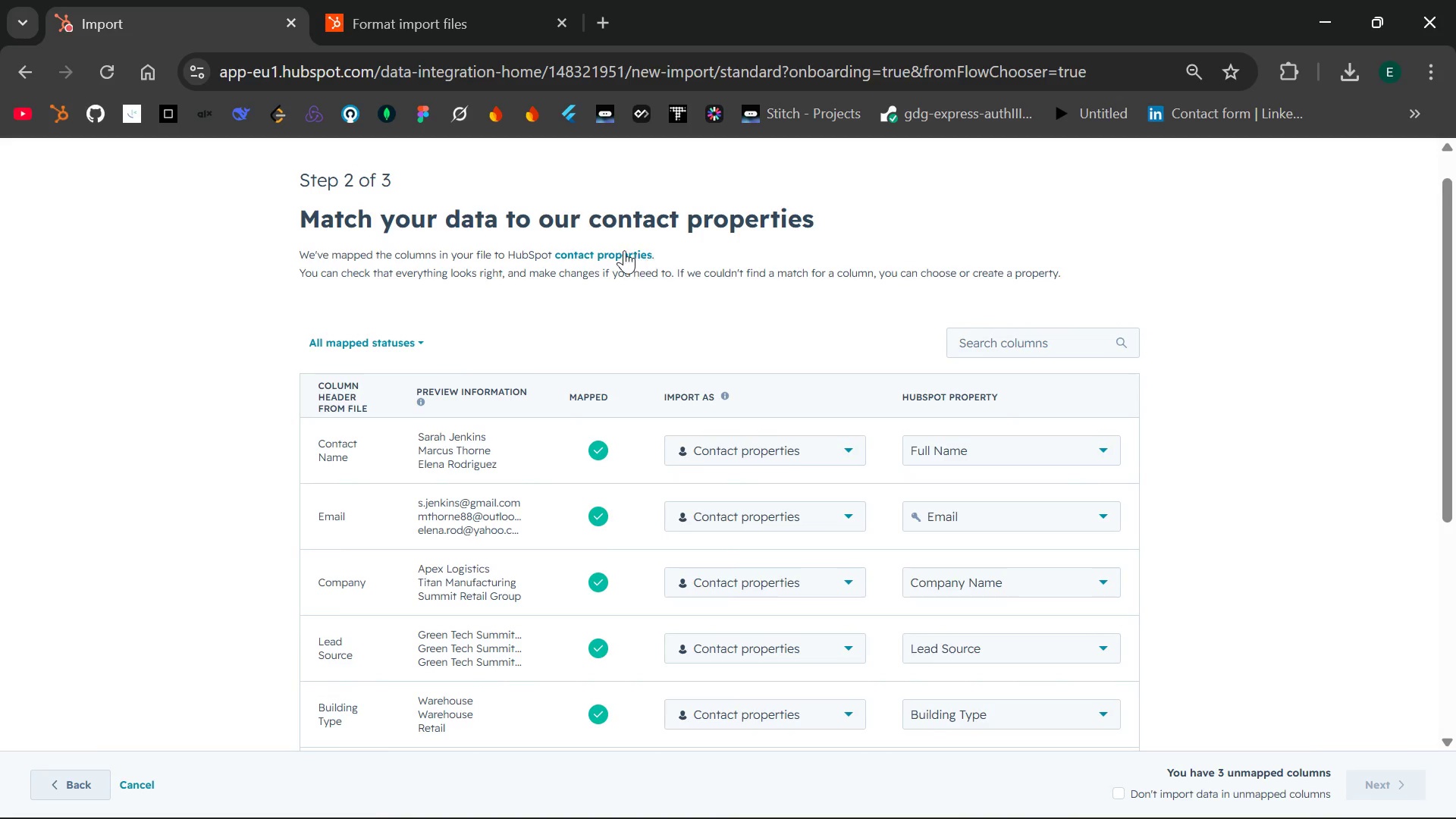 
left_click([597, 254])
 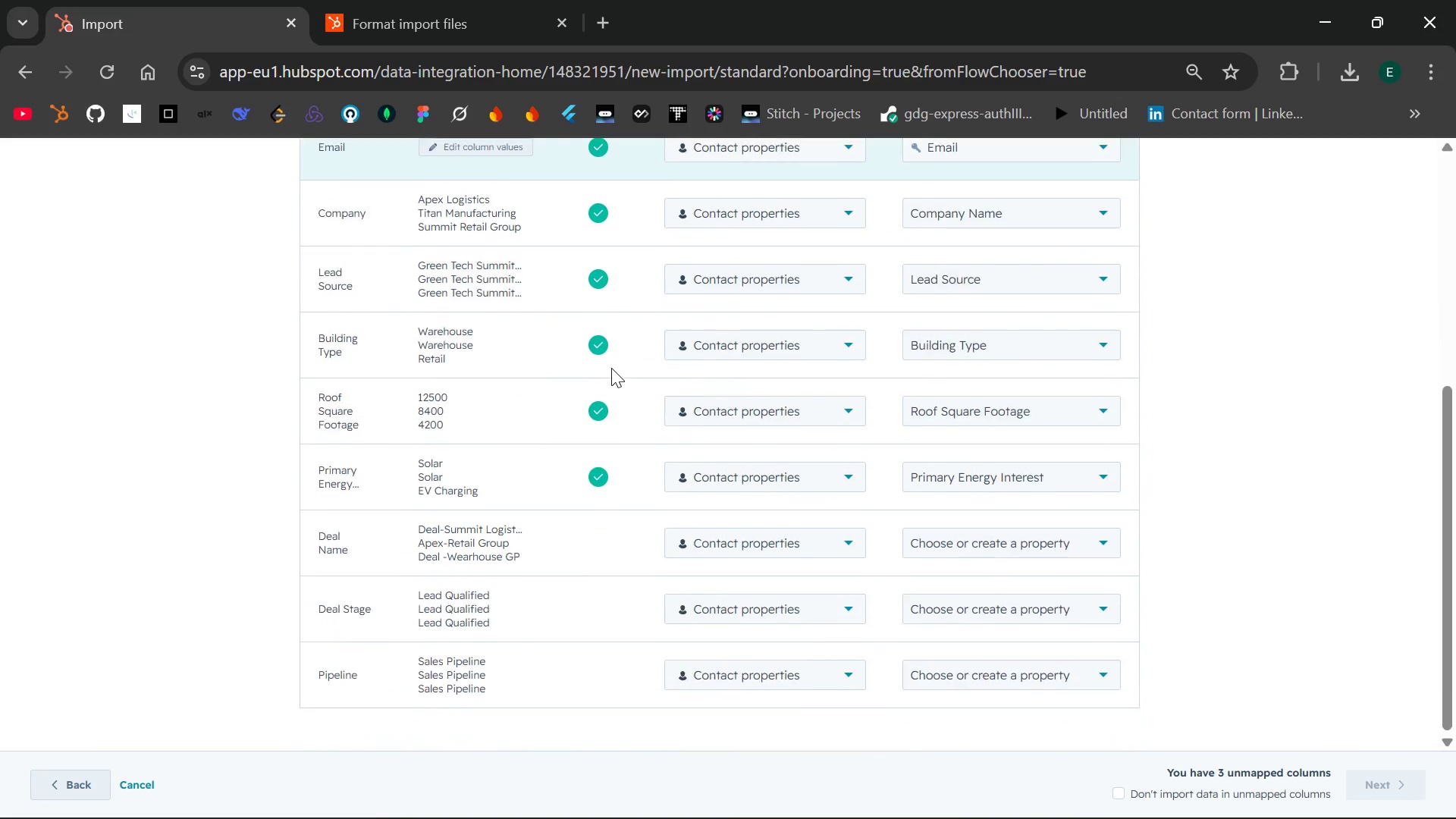 
wait(5.44)
 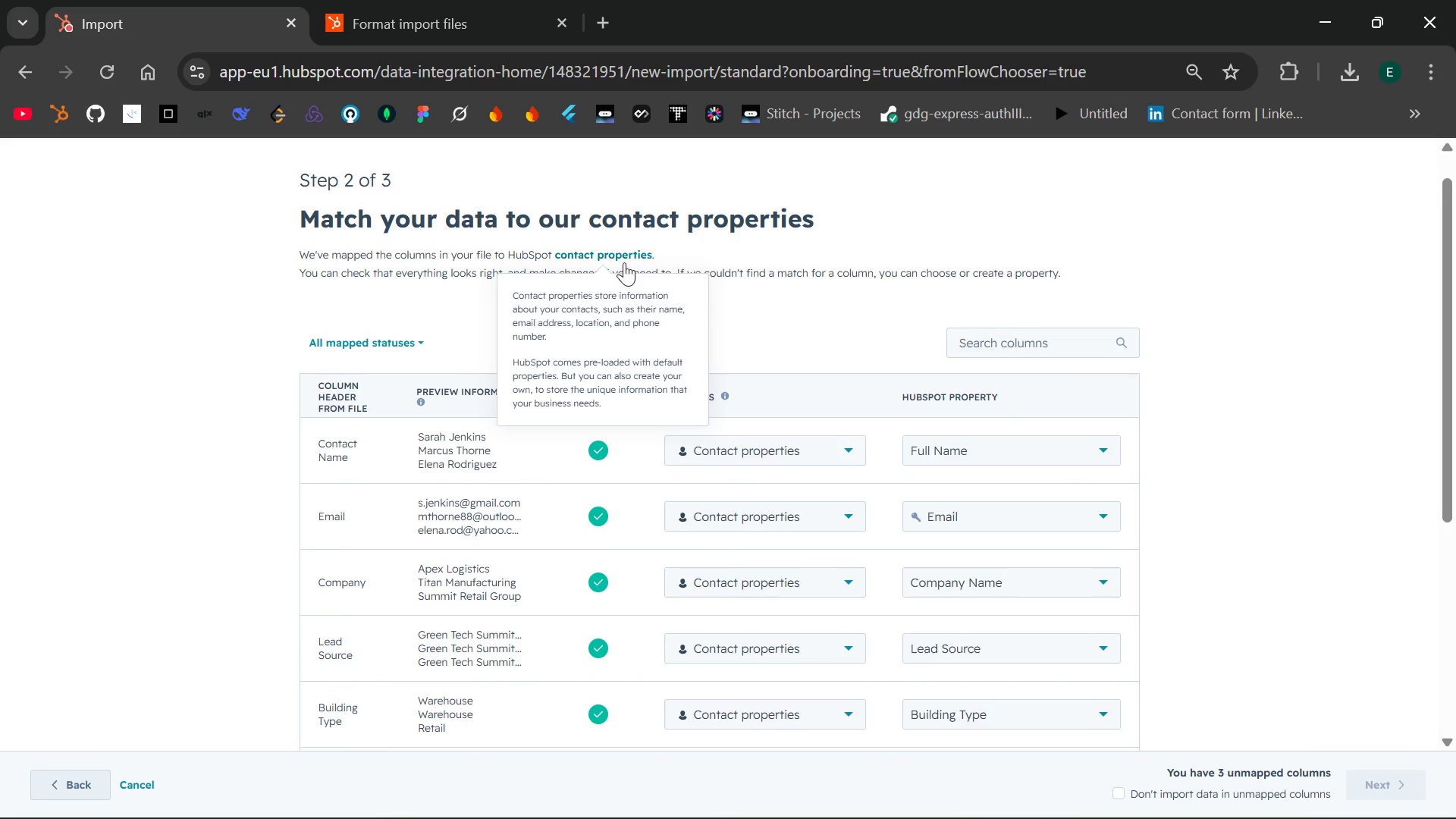 
left_click([1136, 789])
 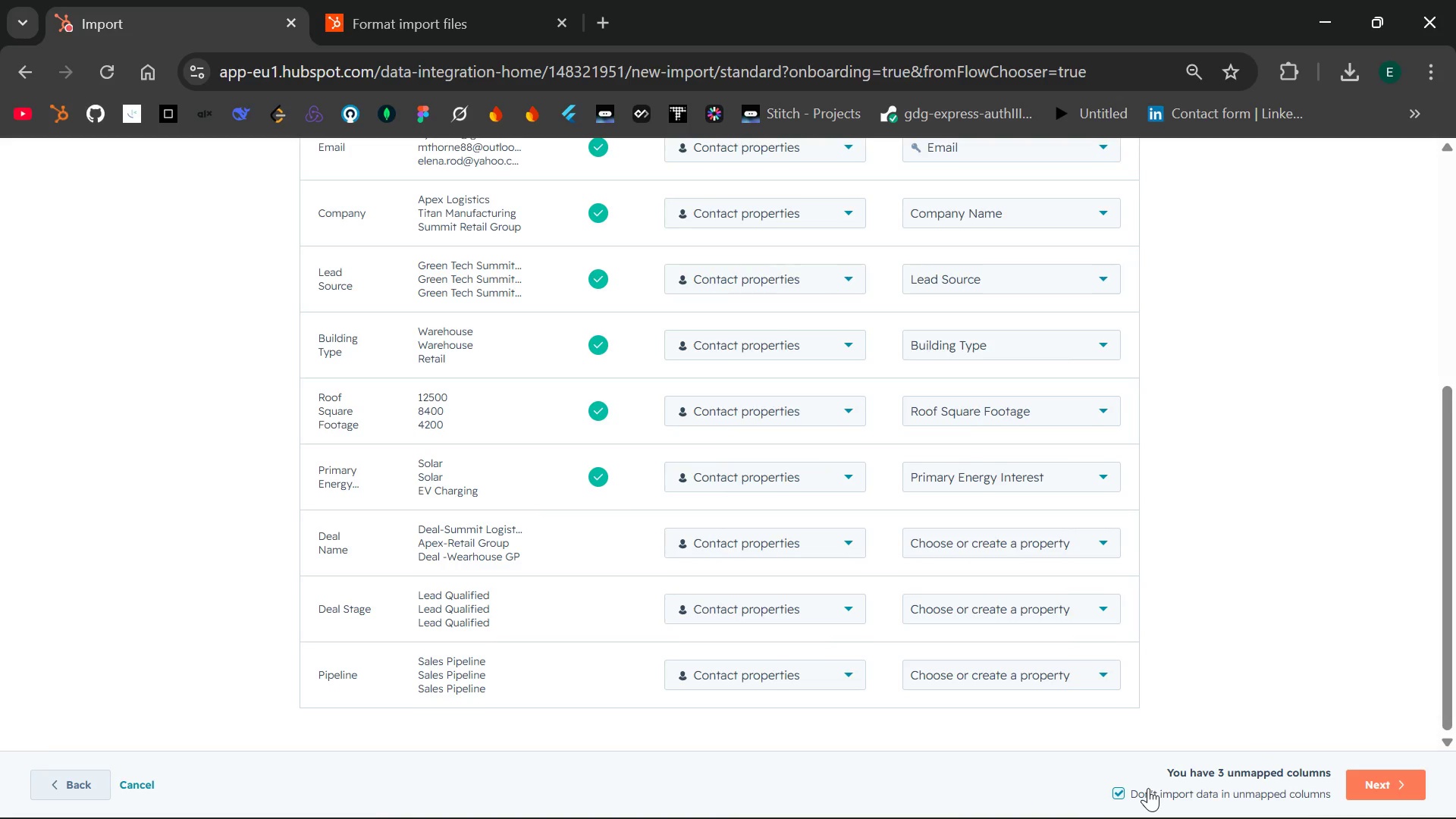 
left_click([1148, 788])
 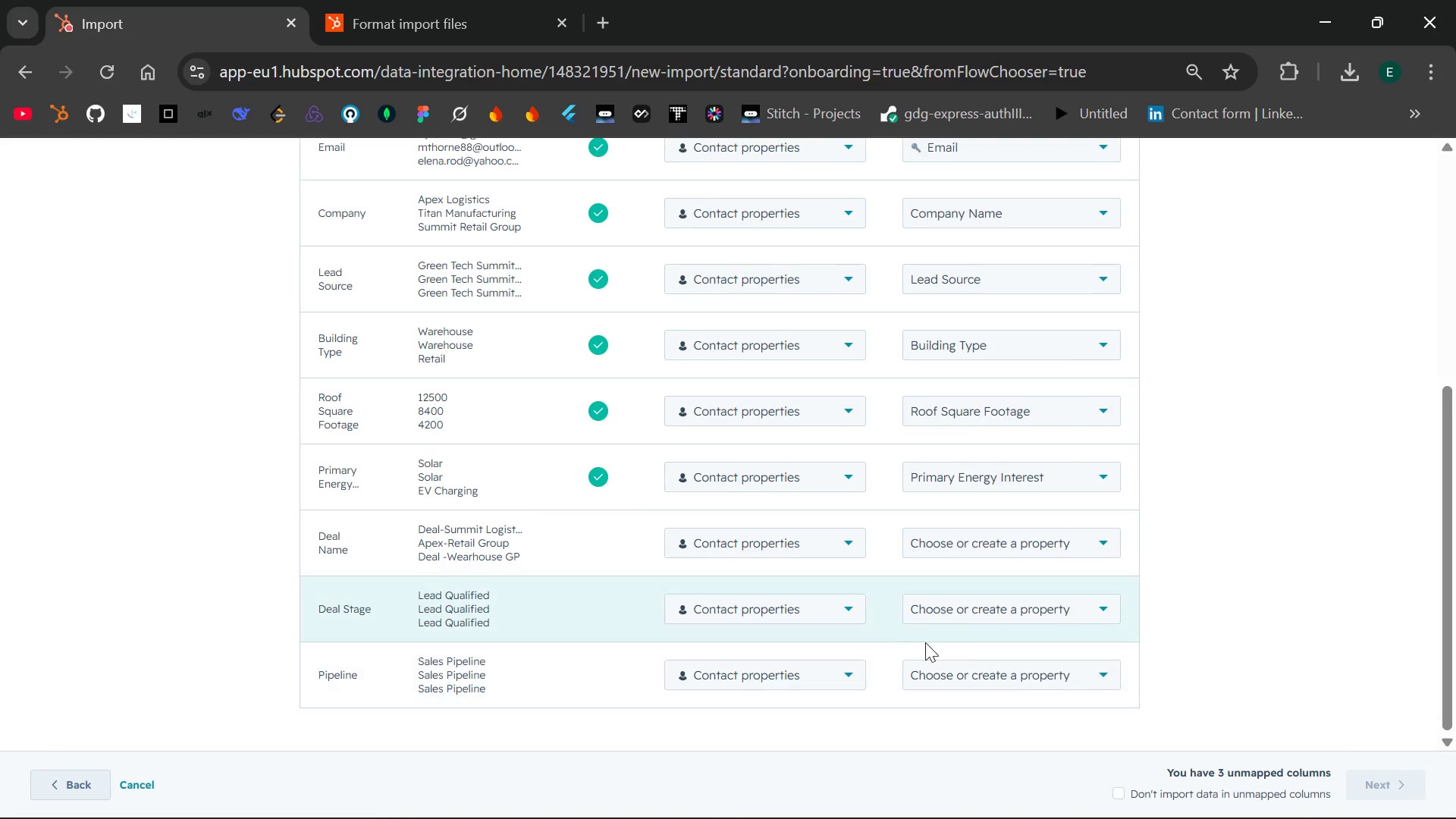 
left_click([1084, 611])
 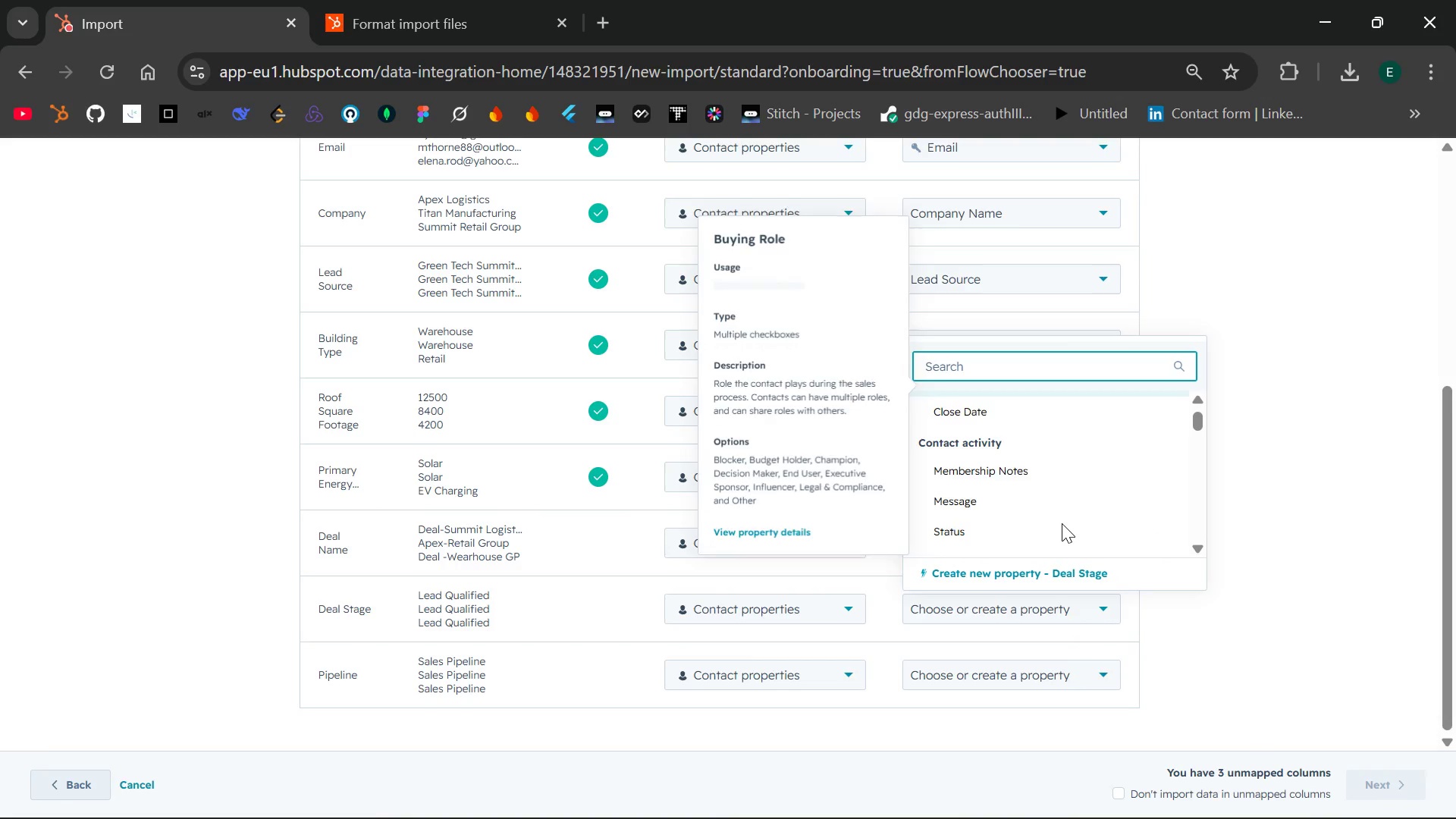 
wait(6.42)
 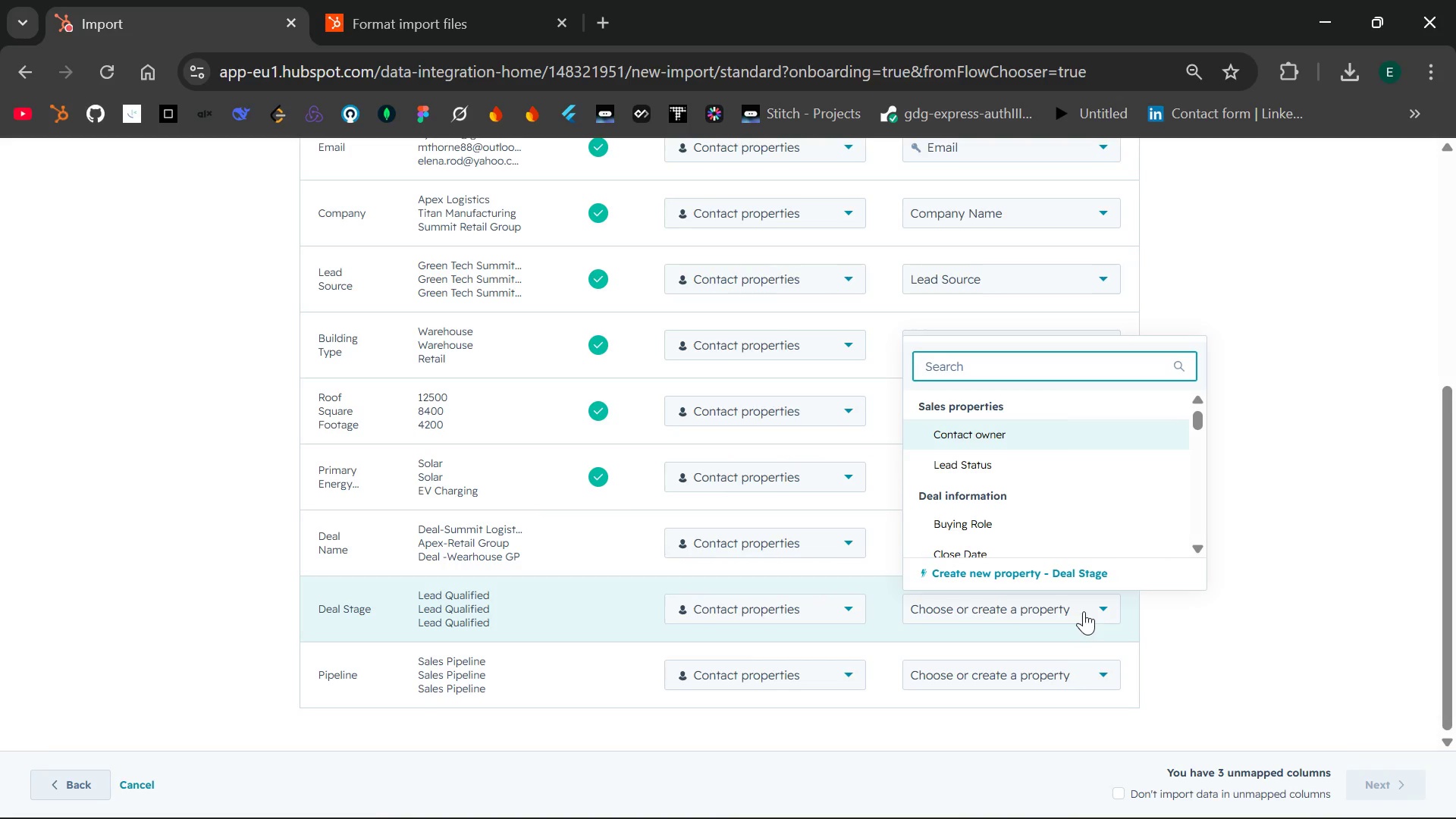 
type(de)
key(Backspace)
key(Backspace)
 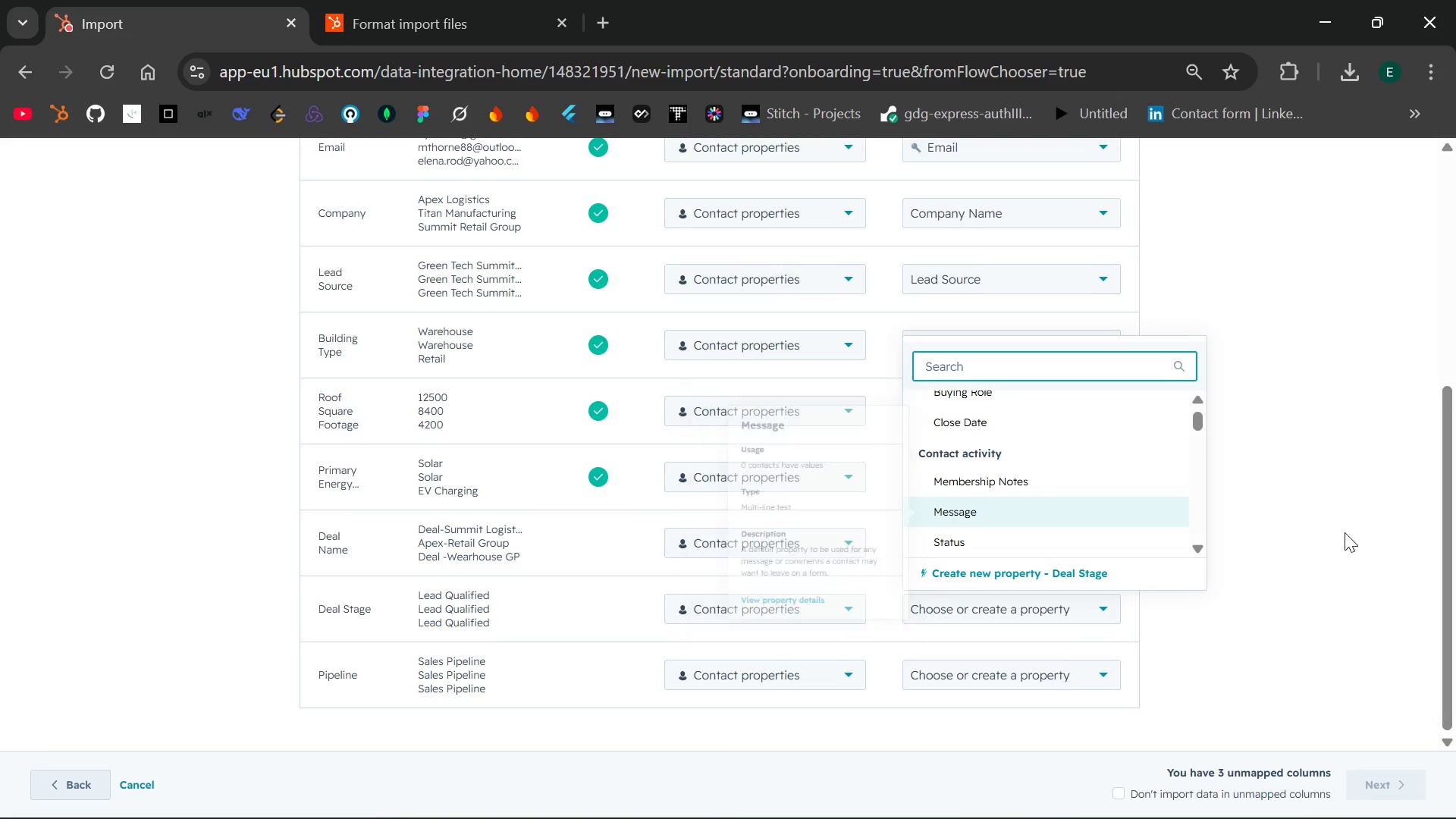 
left_click([1313, 597])
 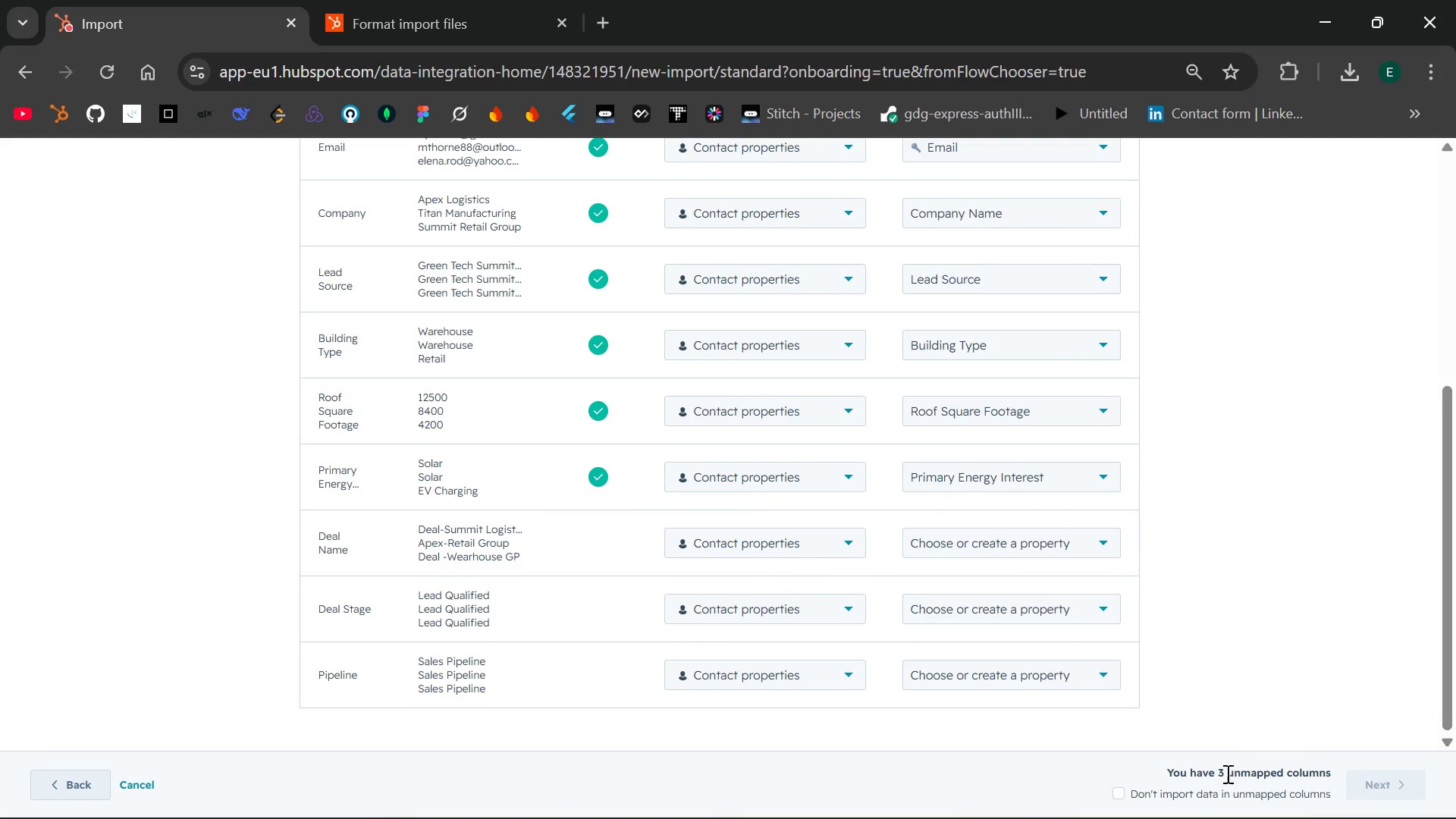 
left_click([1225, 778])
 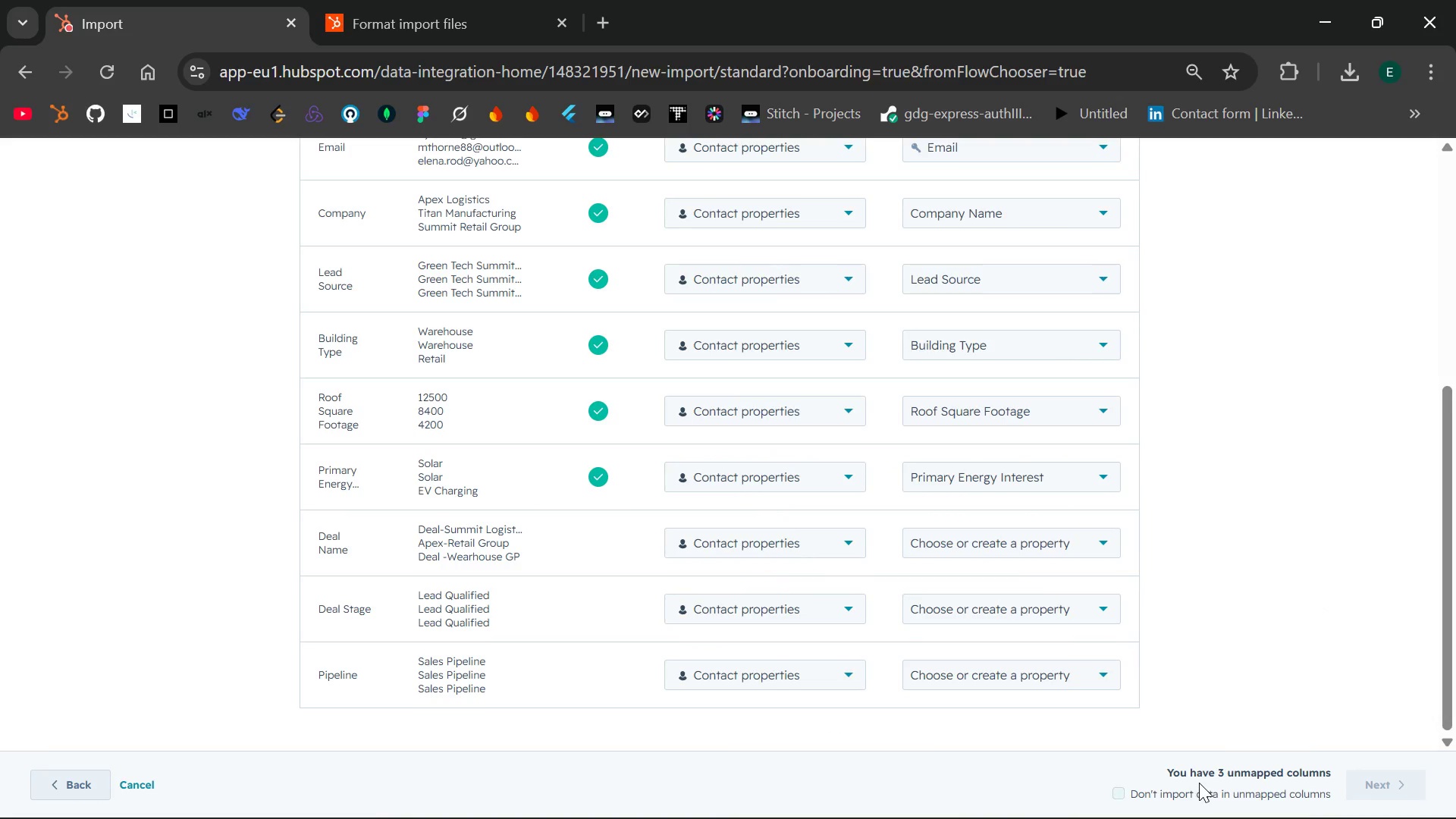 
left_click([1199, 783])
 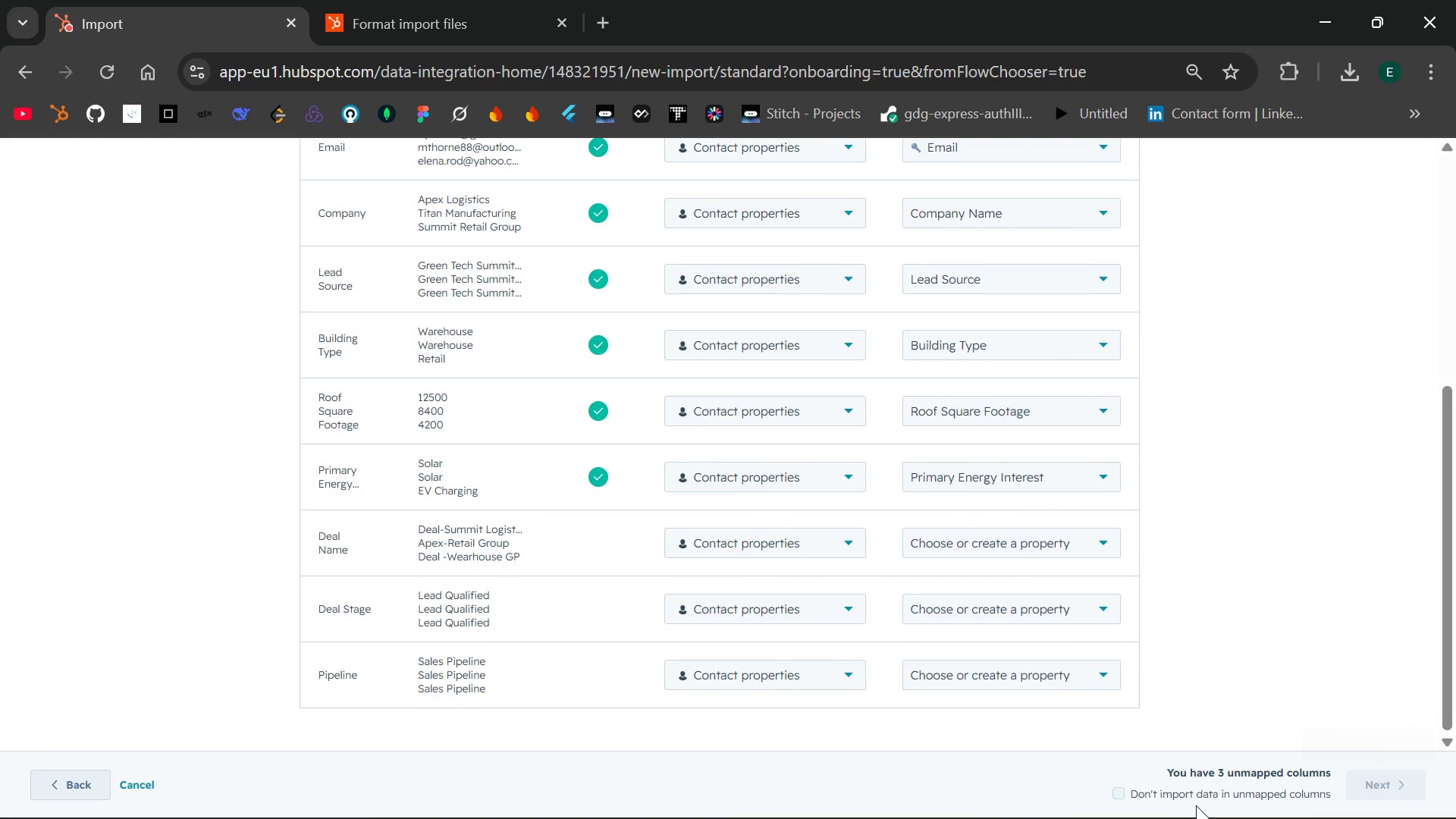 
left_click_drag(start_coordinate=[1186, 808], to_coordinate=[1168, 804])